 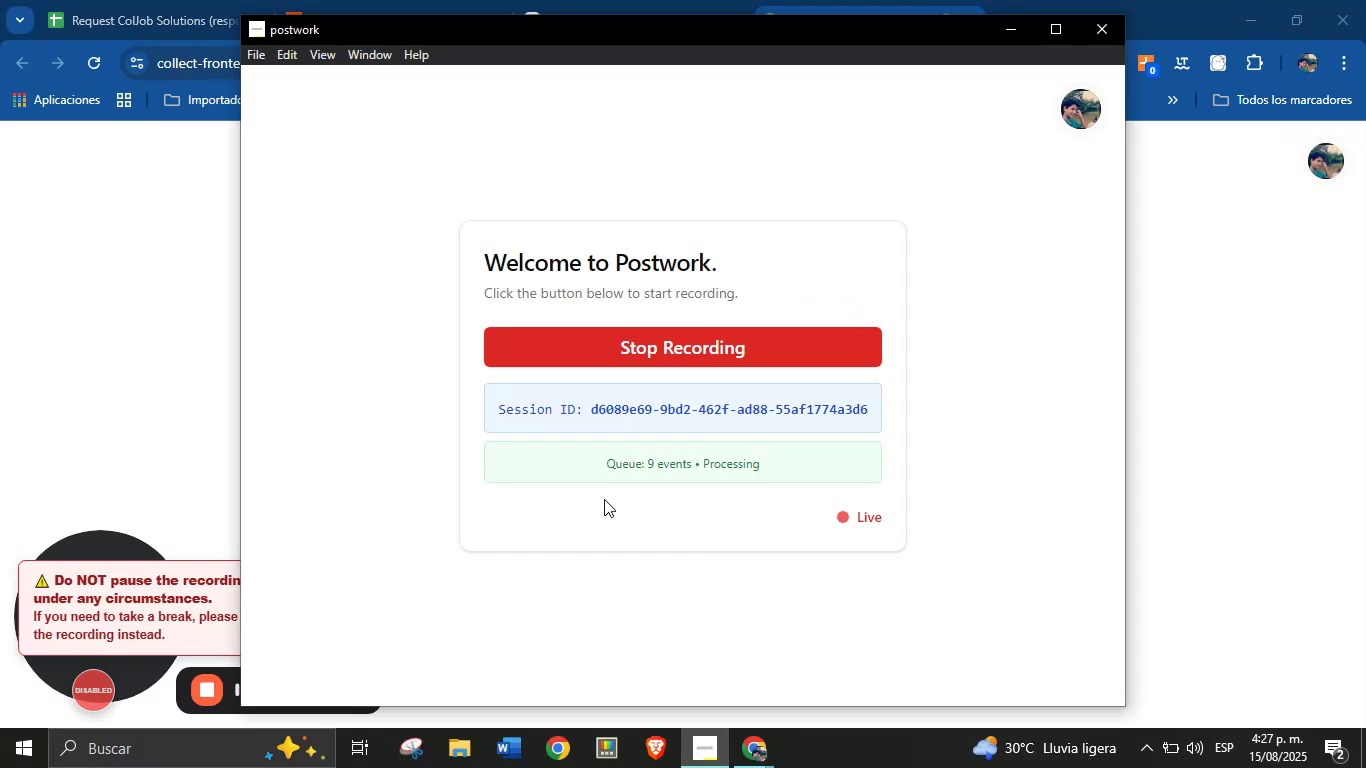 
left_click([185, 394])
 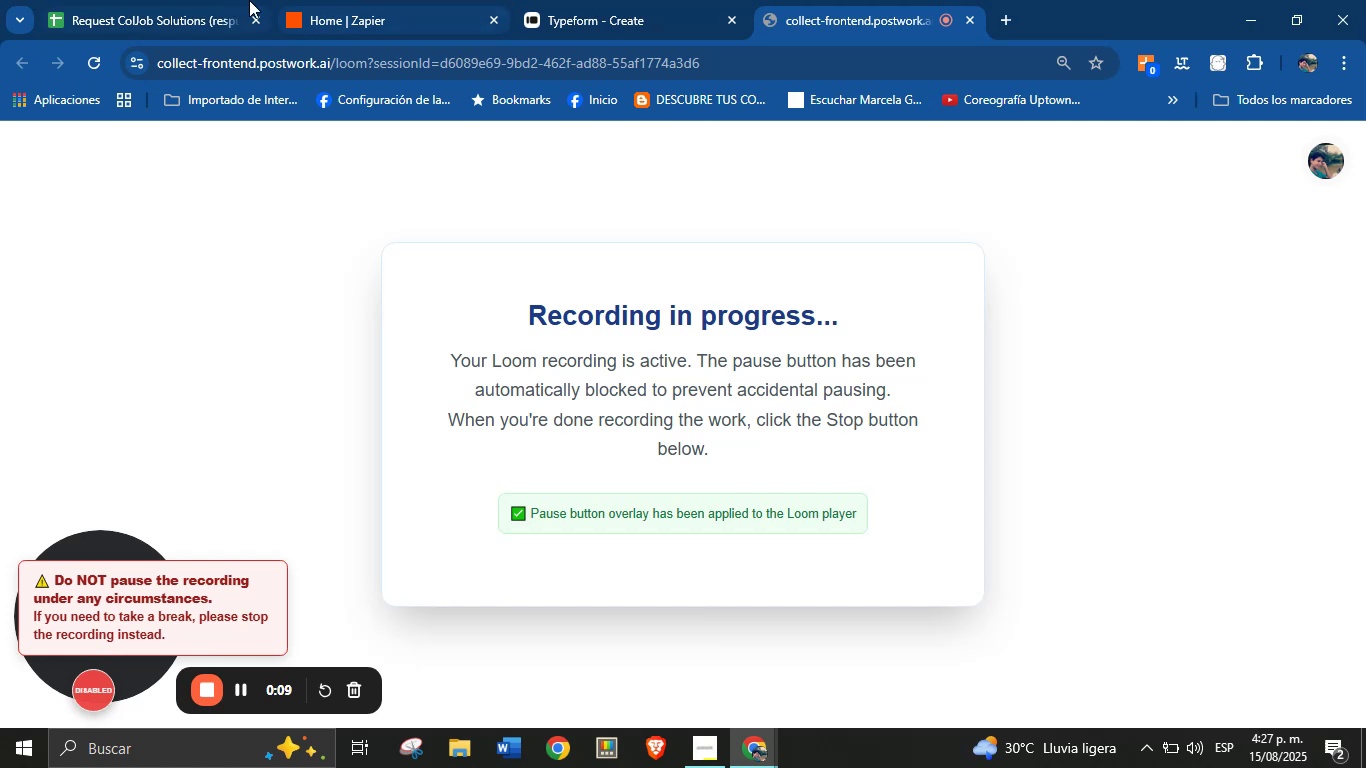 
left_click([361, 0])
 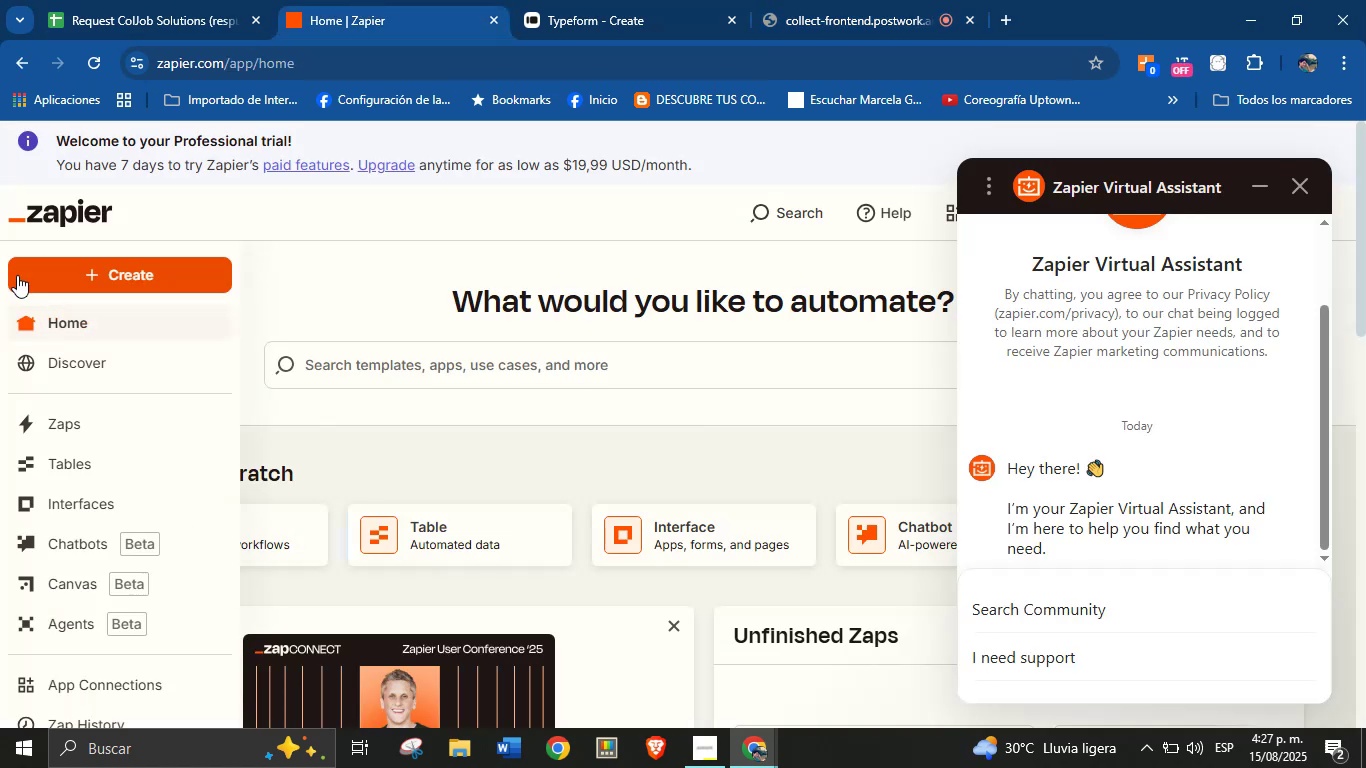 
left_click([17, 277])
 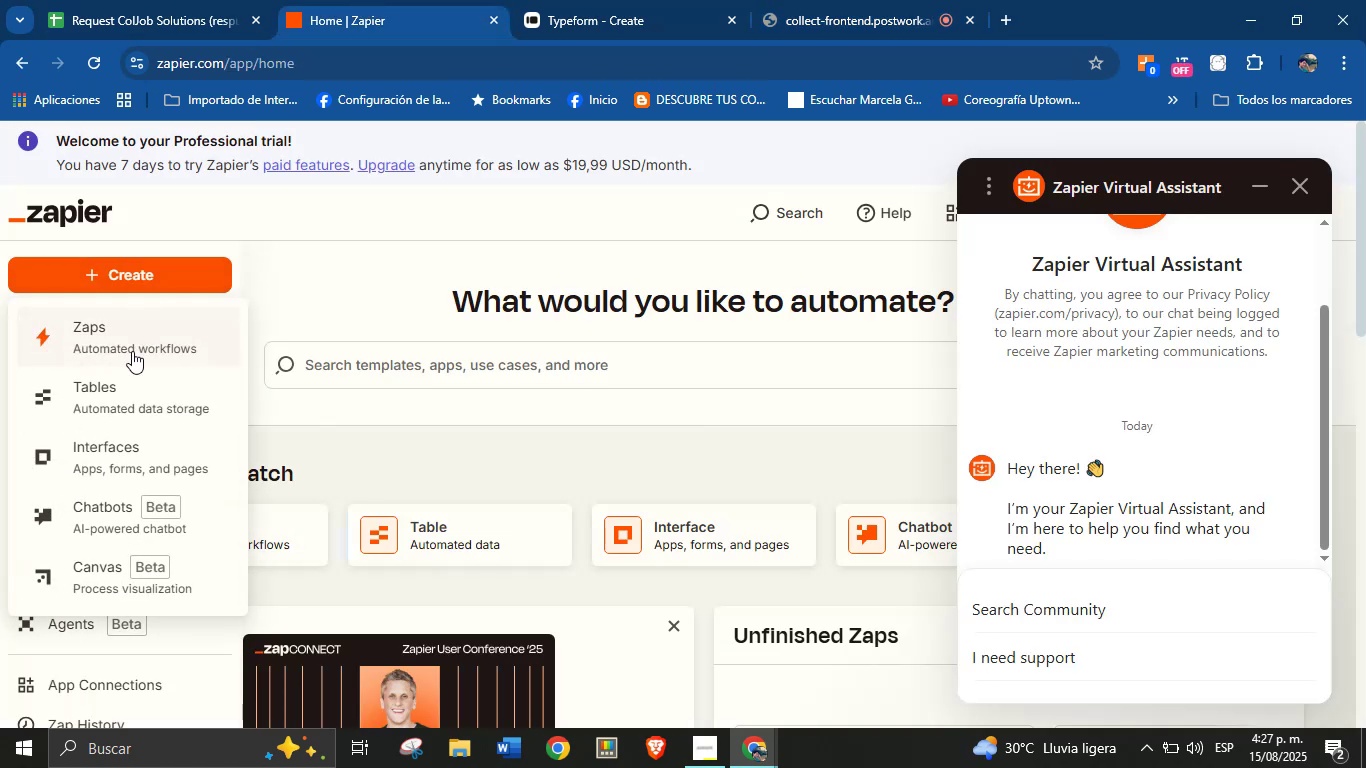 
left_click([131, 341])
 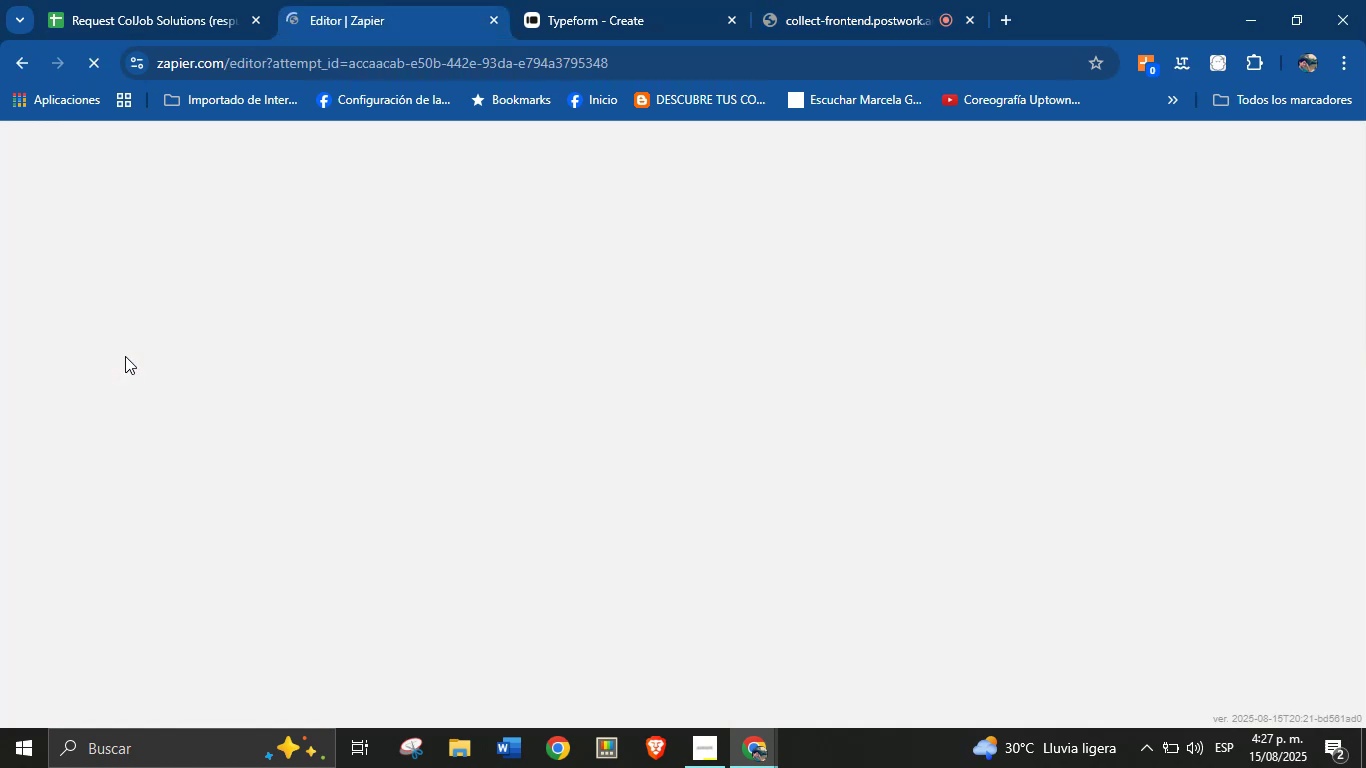 
mouse_move([139, 364])
 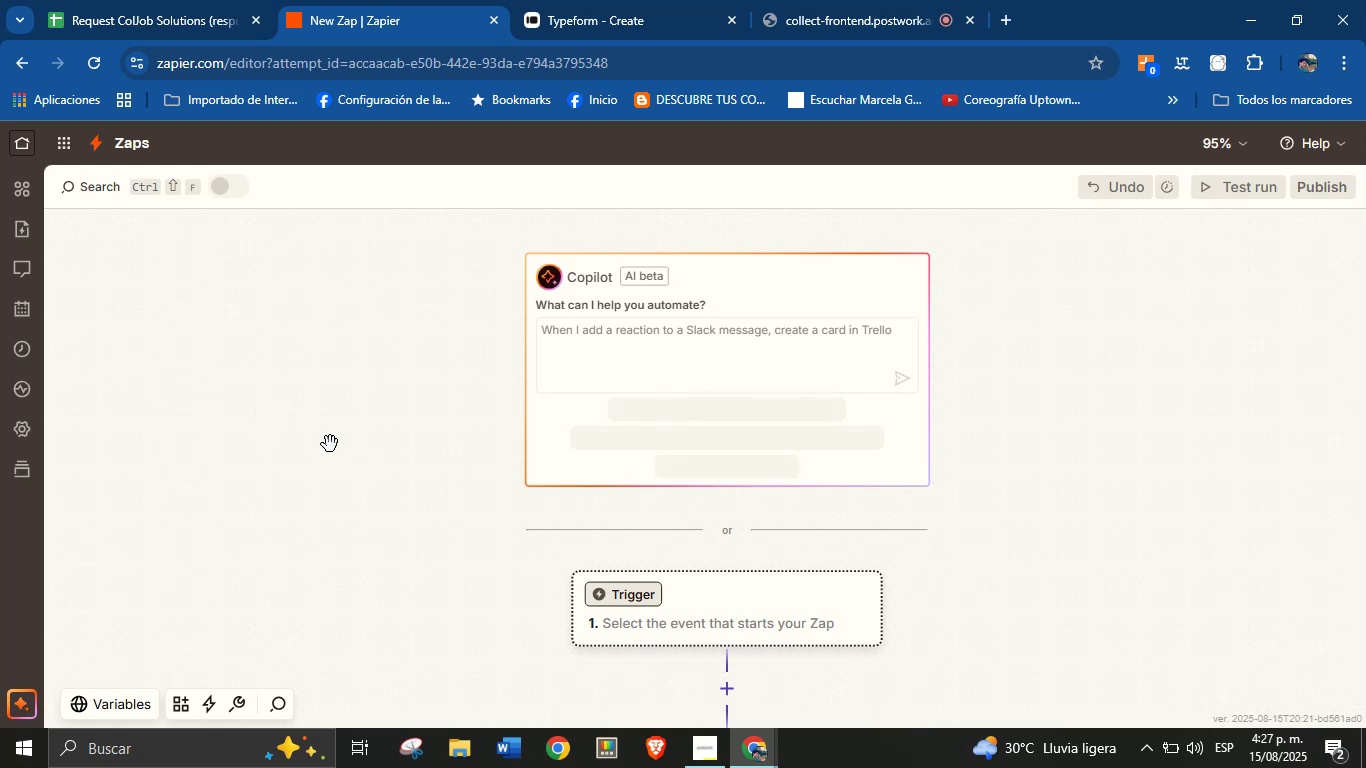 
scroll: coordinate [491, 526], scroll_direction: down, amount: 1.0
 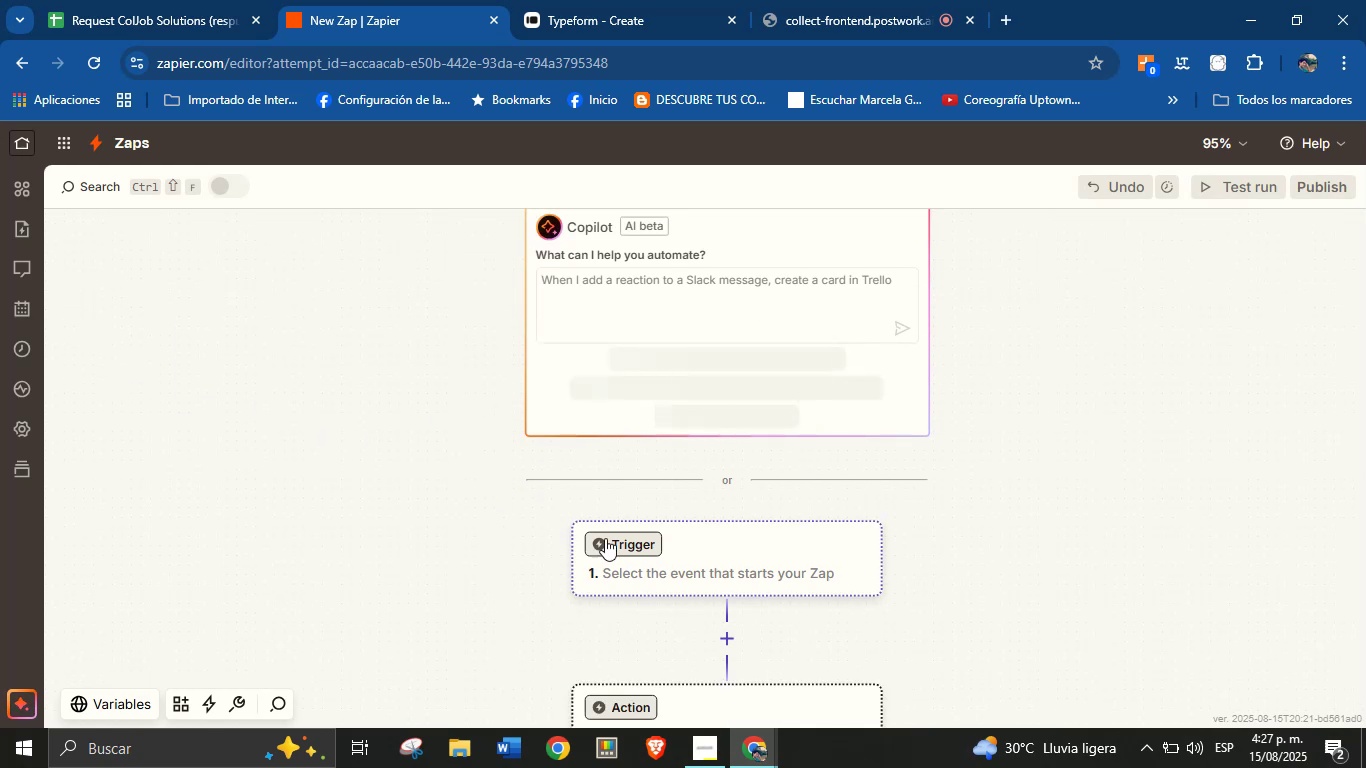 
left_click_drag(start_coordinate=[439, 548], to_coordinate=[435, 477])
 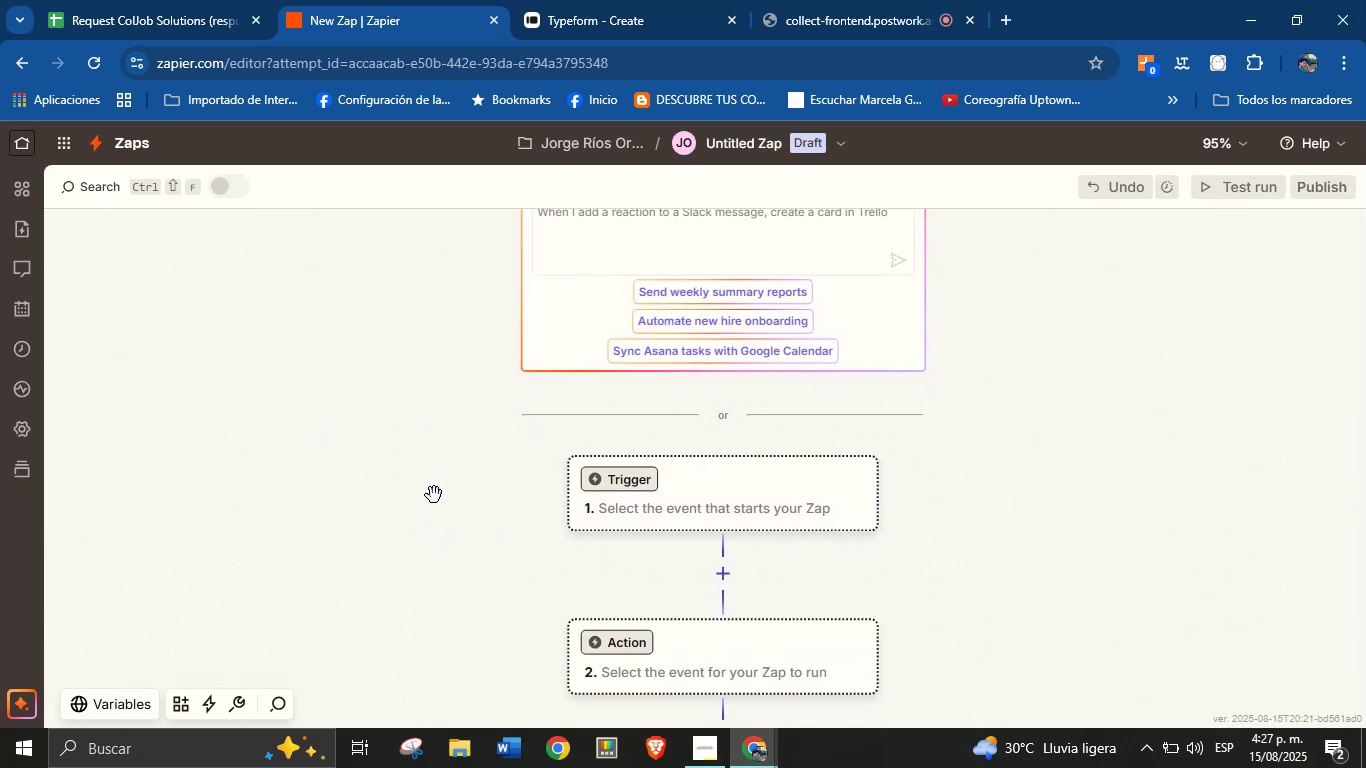 
left_click_drag(start_coordinate=[411, 524], to_coordinate=[457, 491])
 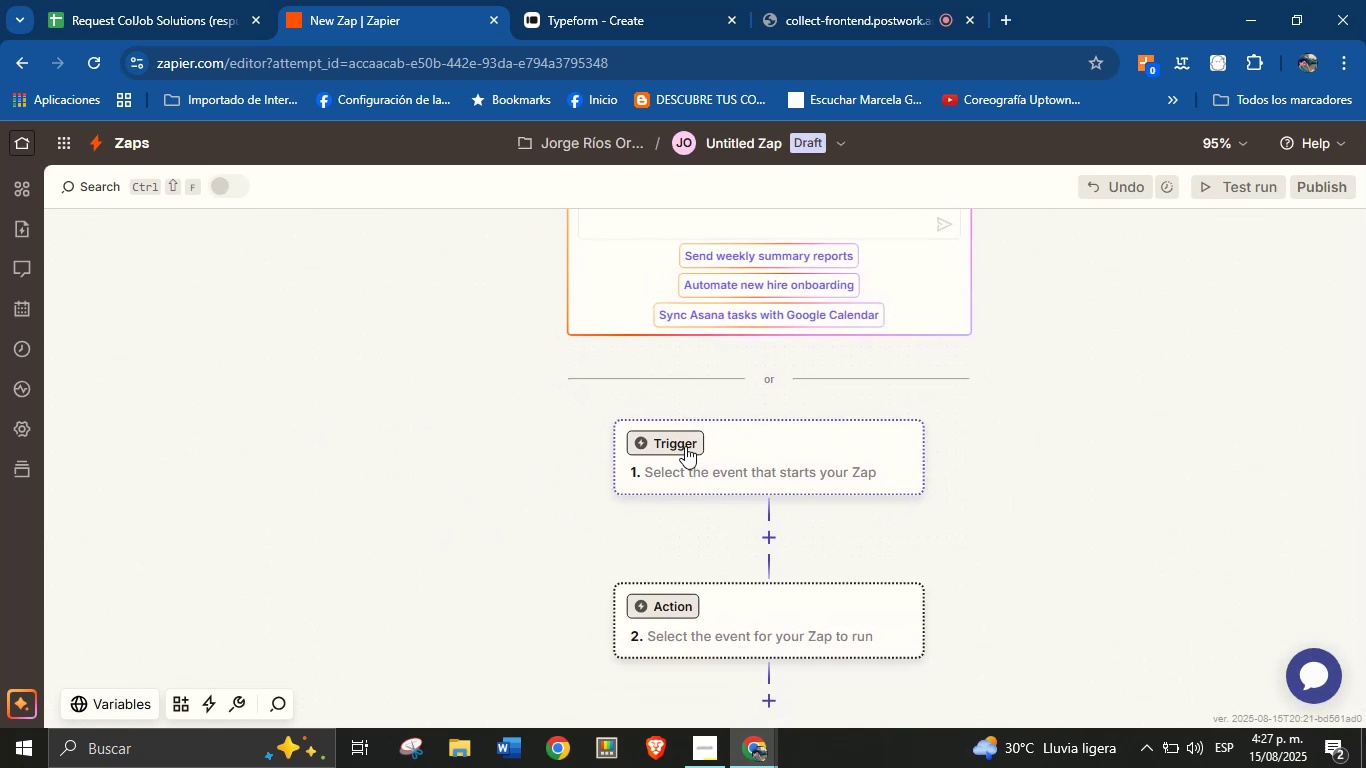 
left_click([685, 446])
 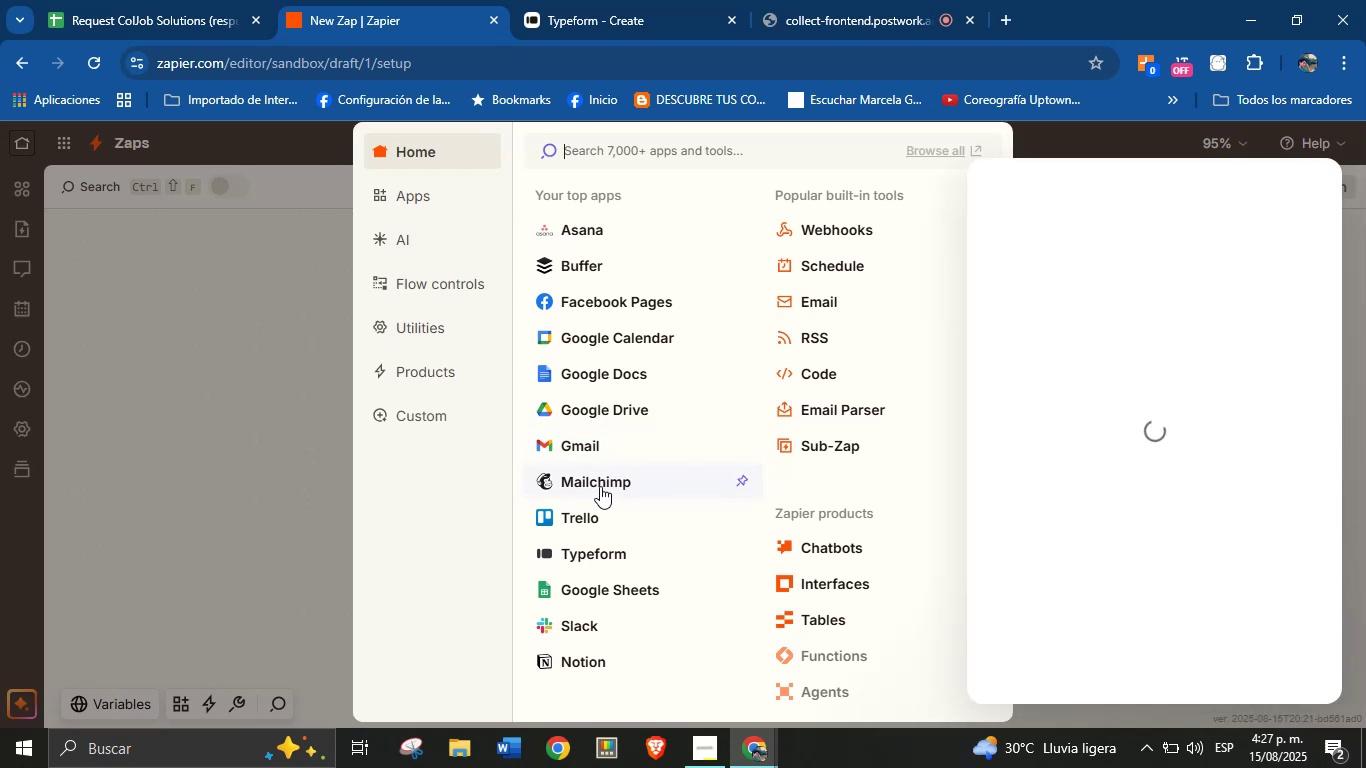 
wait(14.28)
 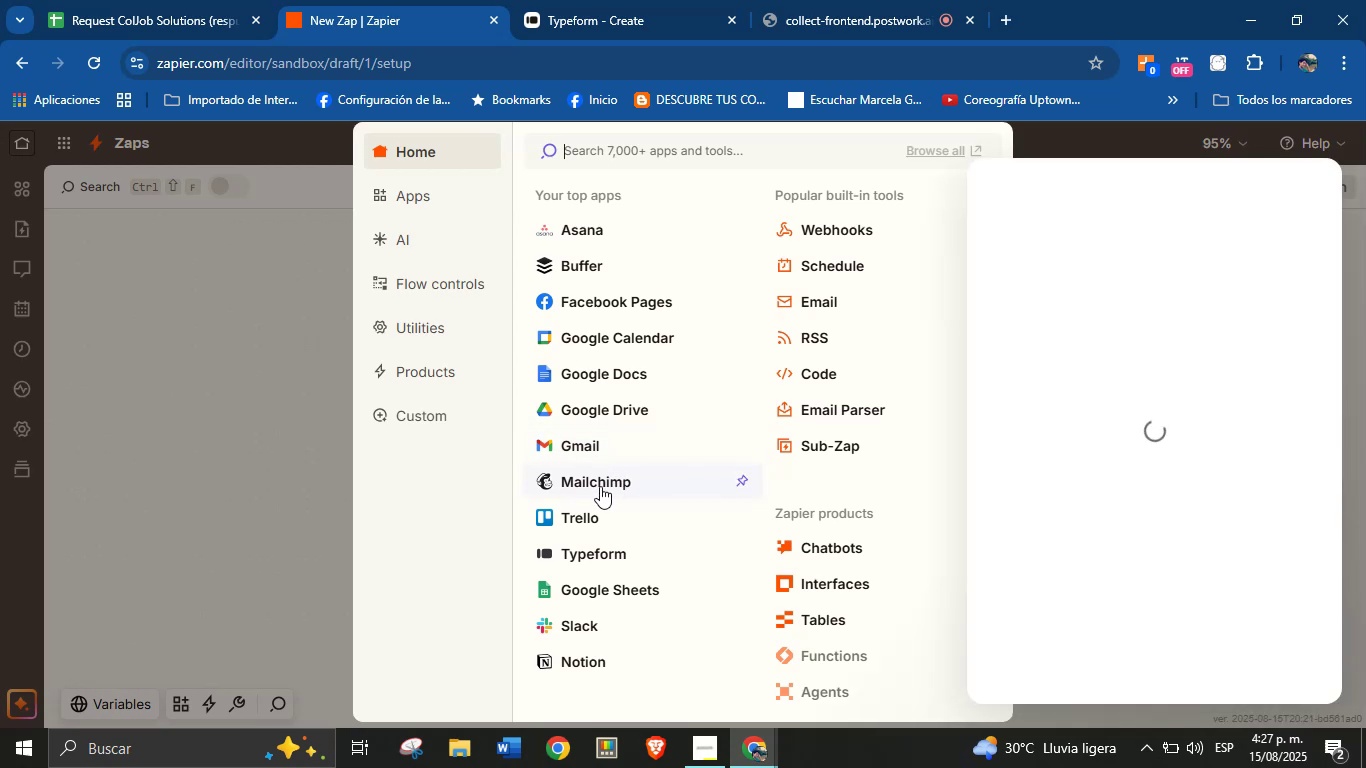 
left_click([1303, 187])
 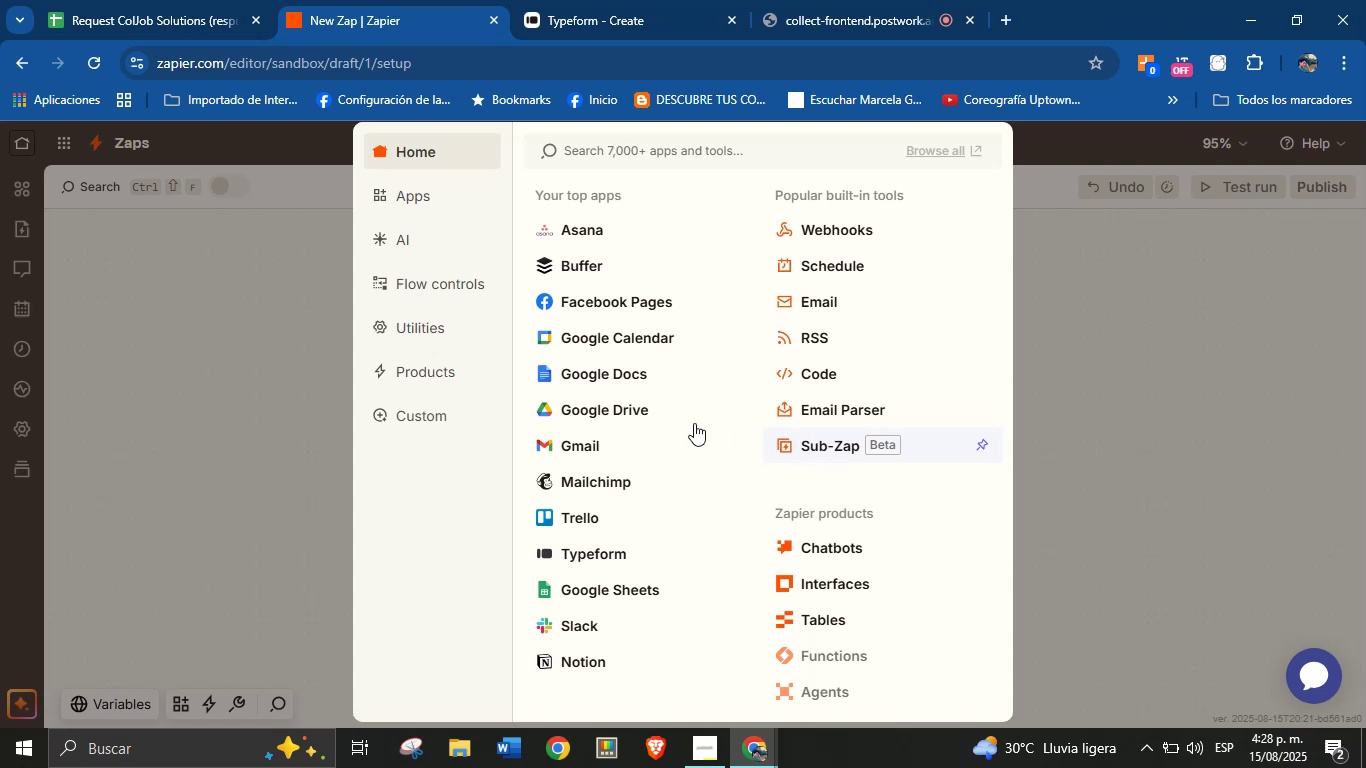 
wait(23.48)
 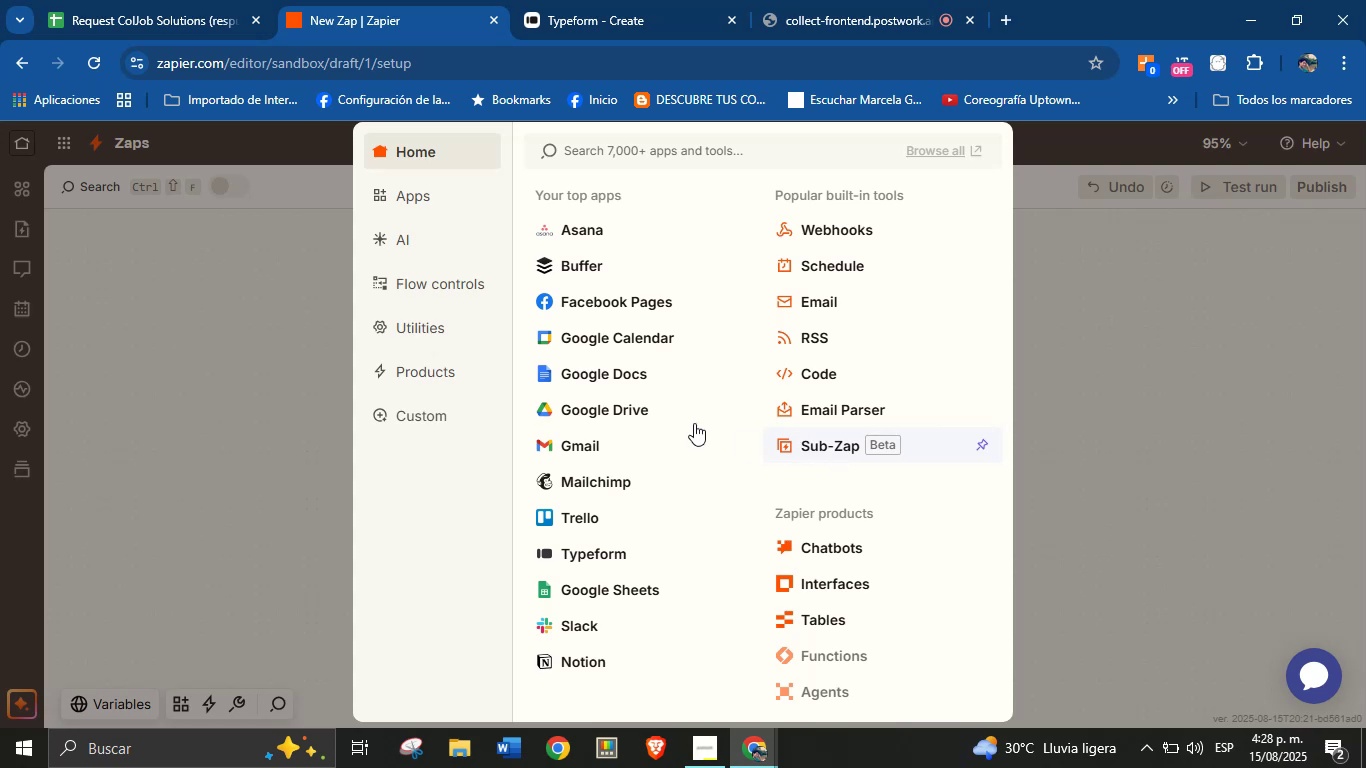 
left_click([596, 552])
 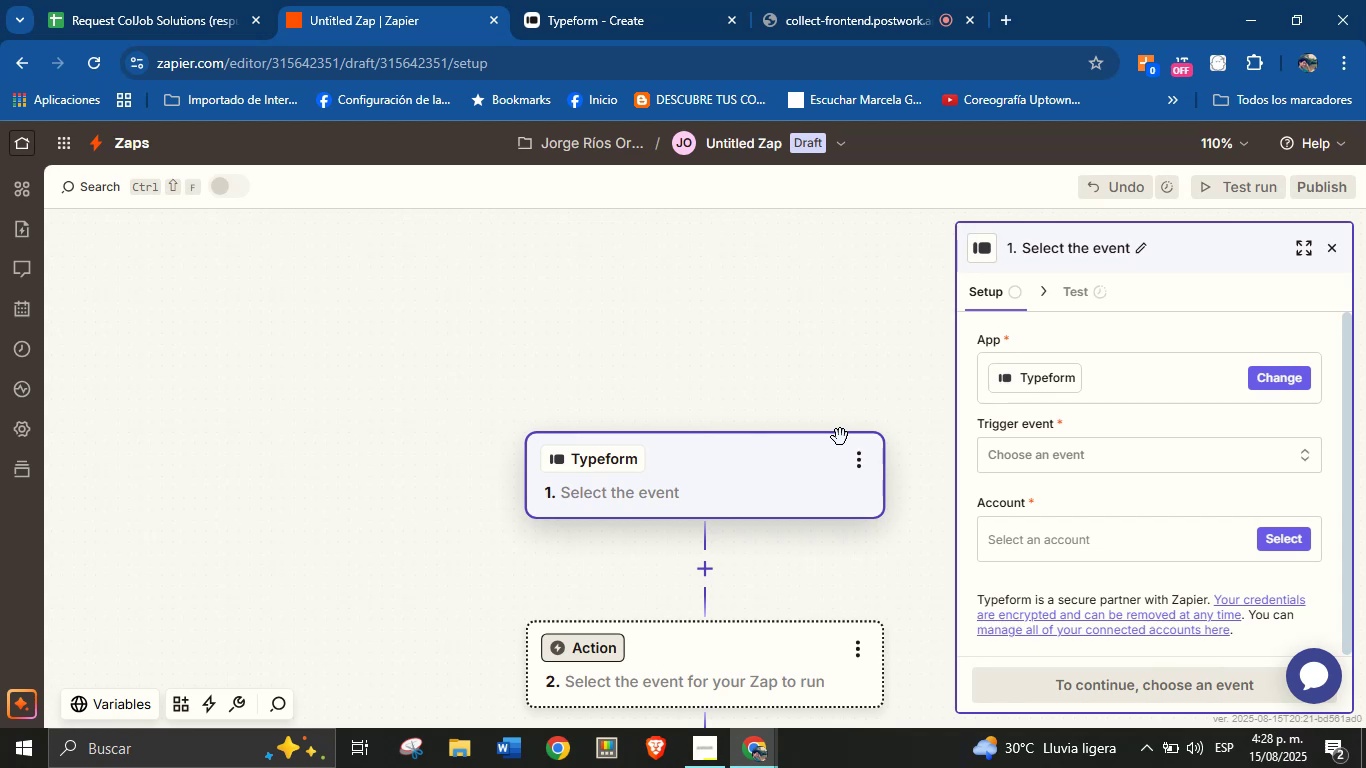 
wait(17.04)
 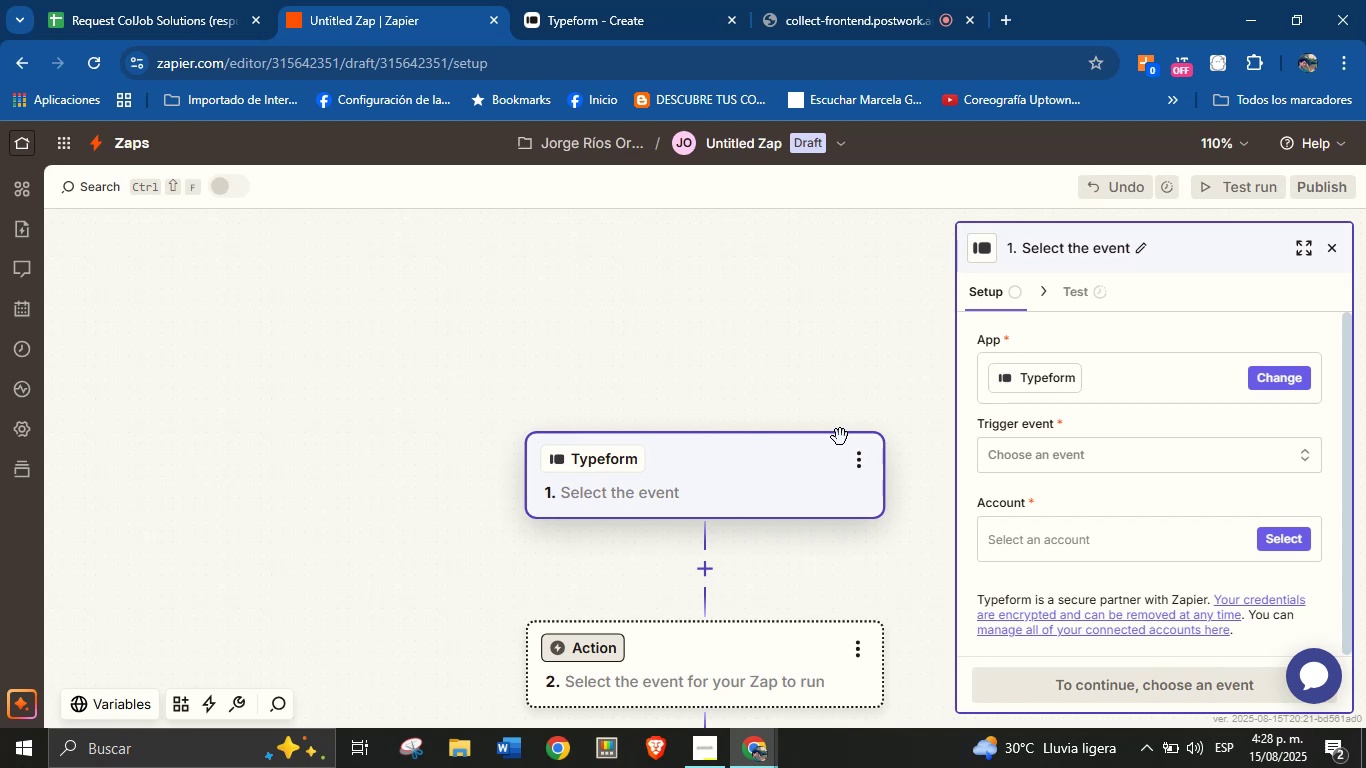 
left_click([1233, 447])
 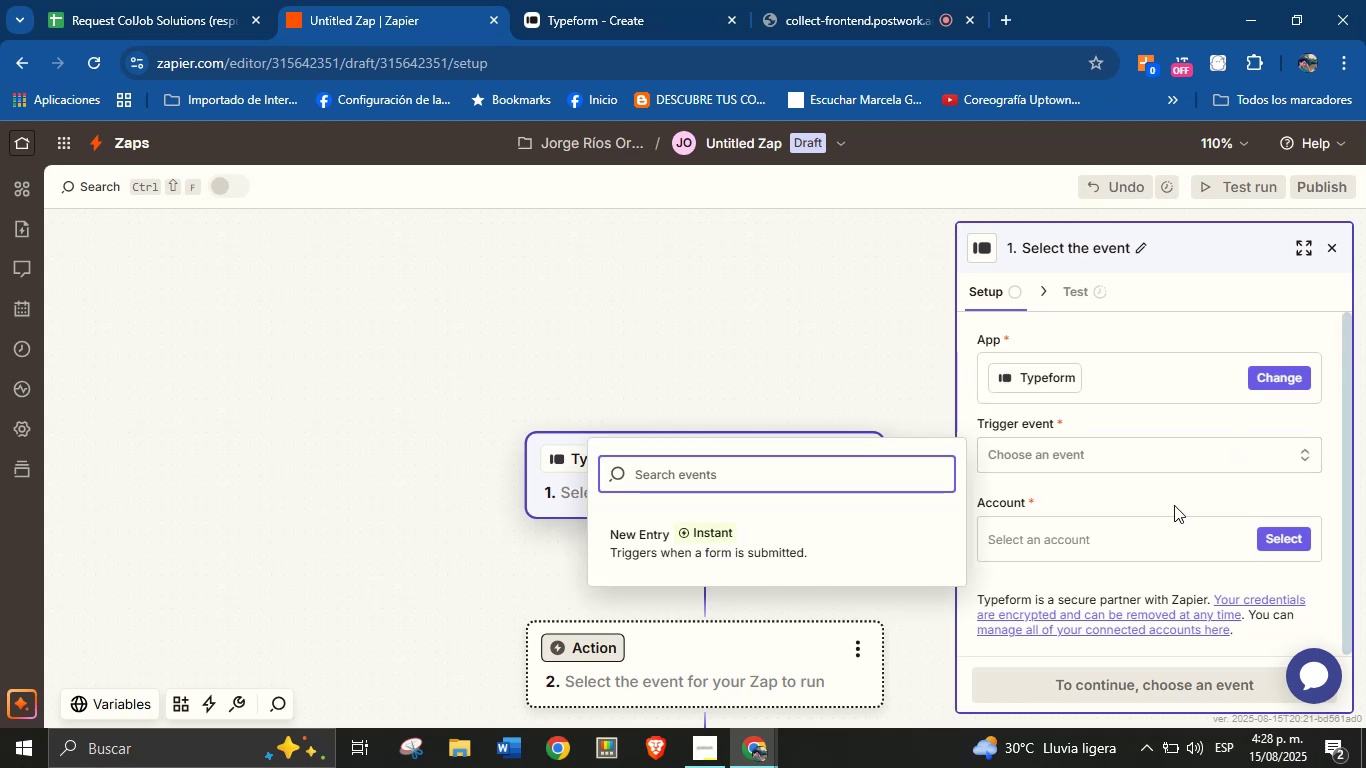 
wait(11.46)
 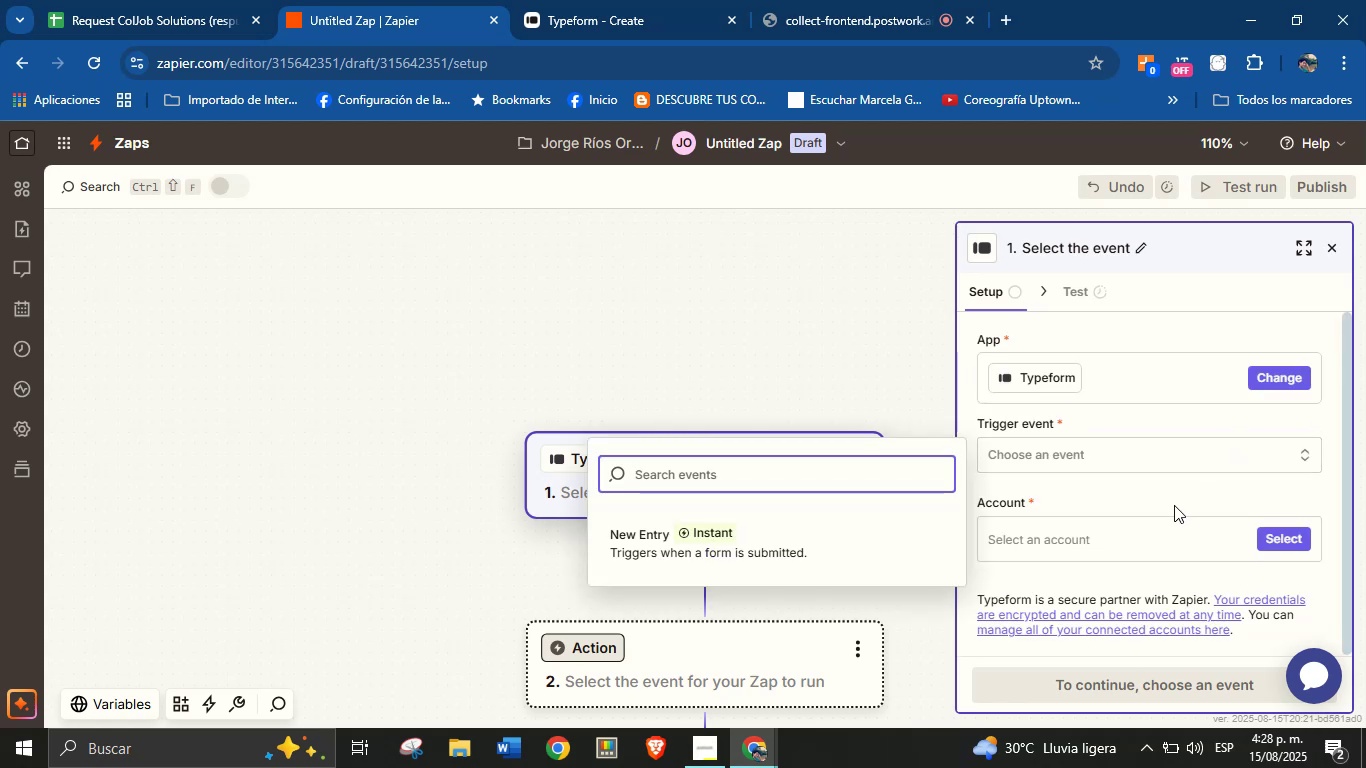 
left_click([789, 549])
 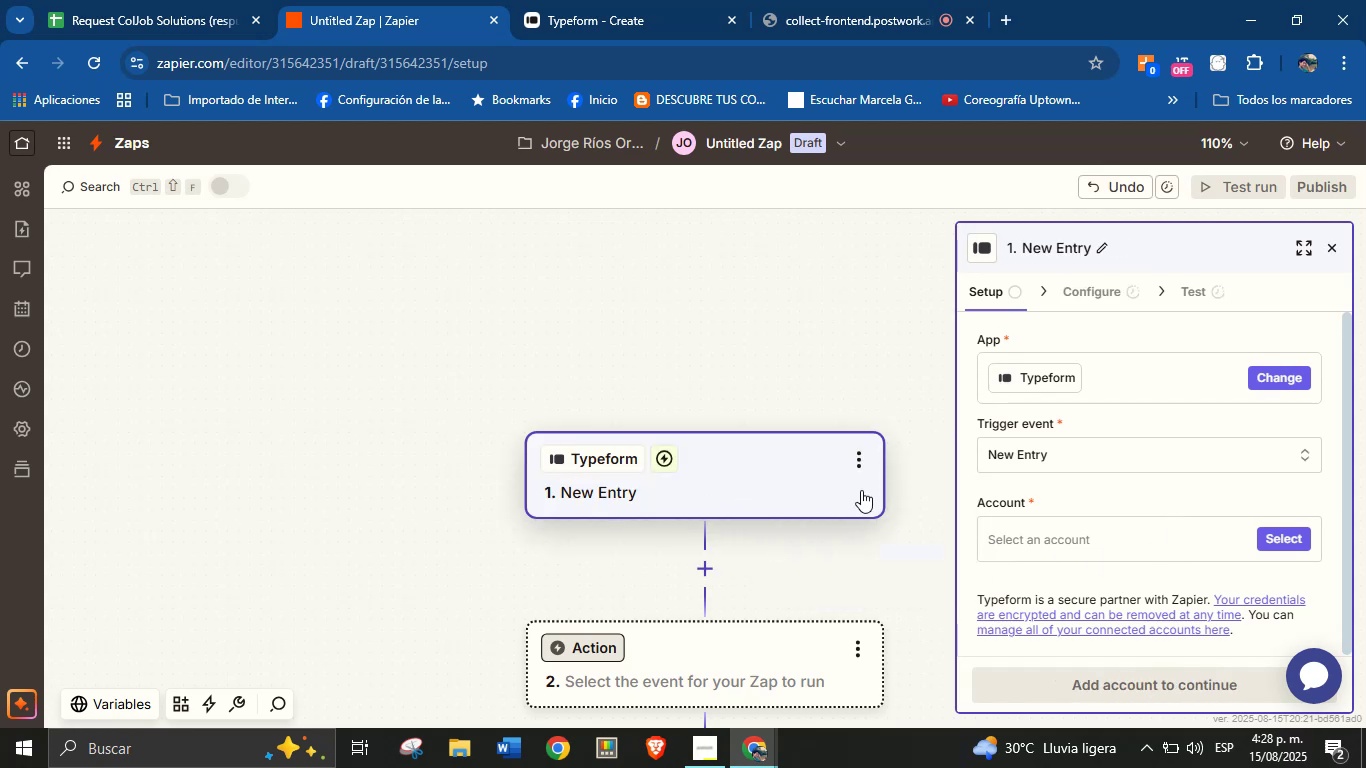 
left_click([1266, 529])
 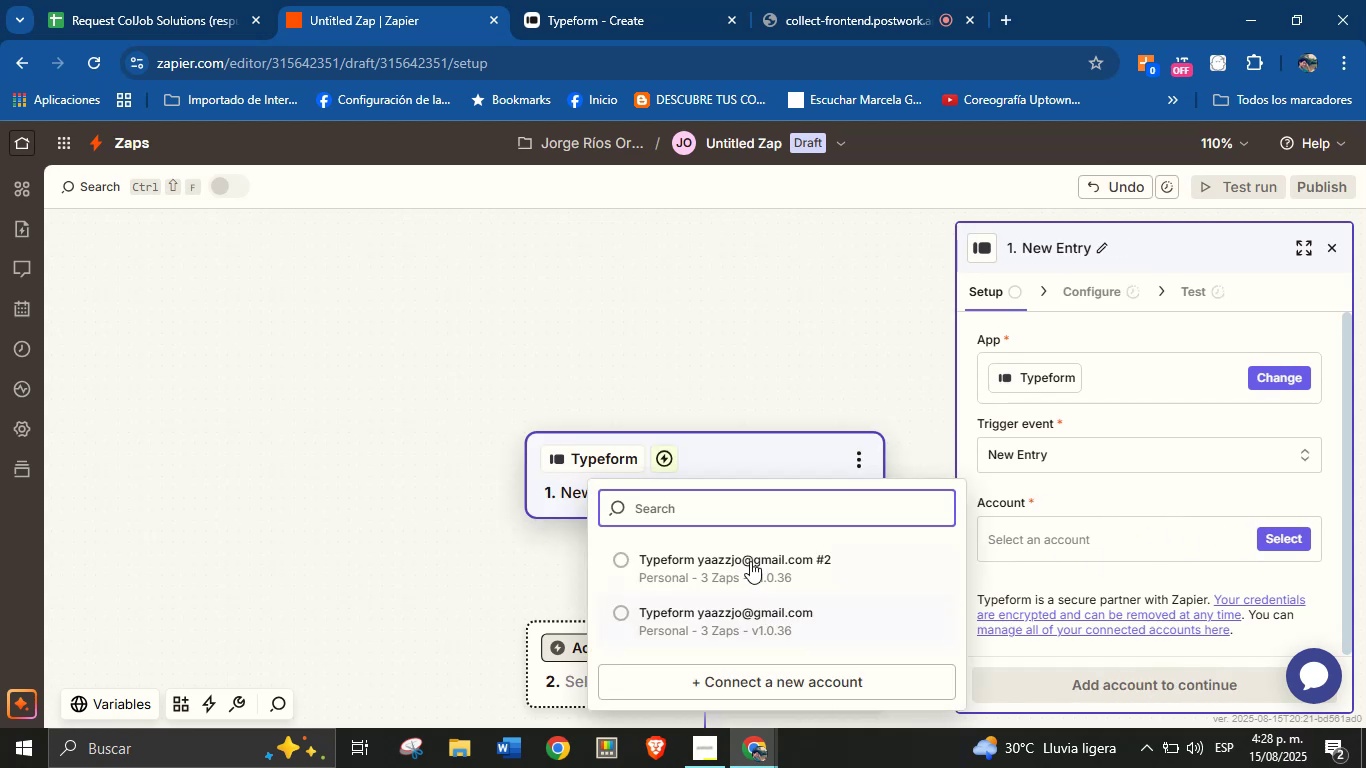 
left_click([750, 564])
 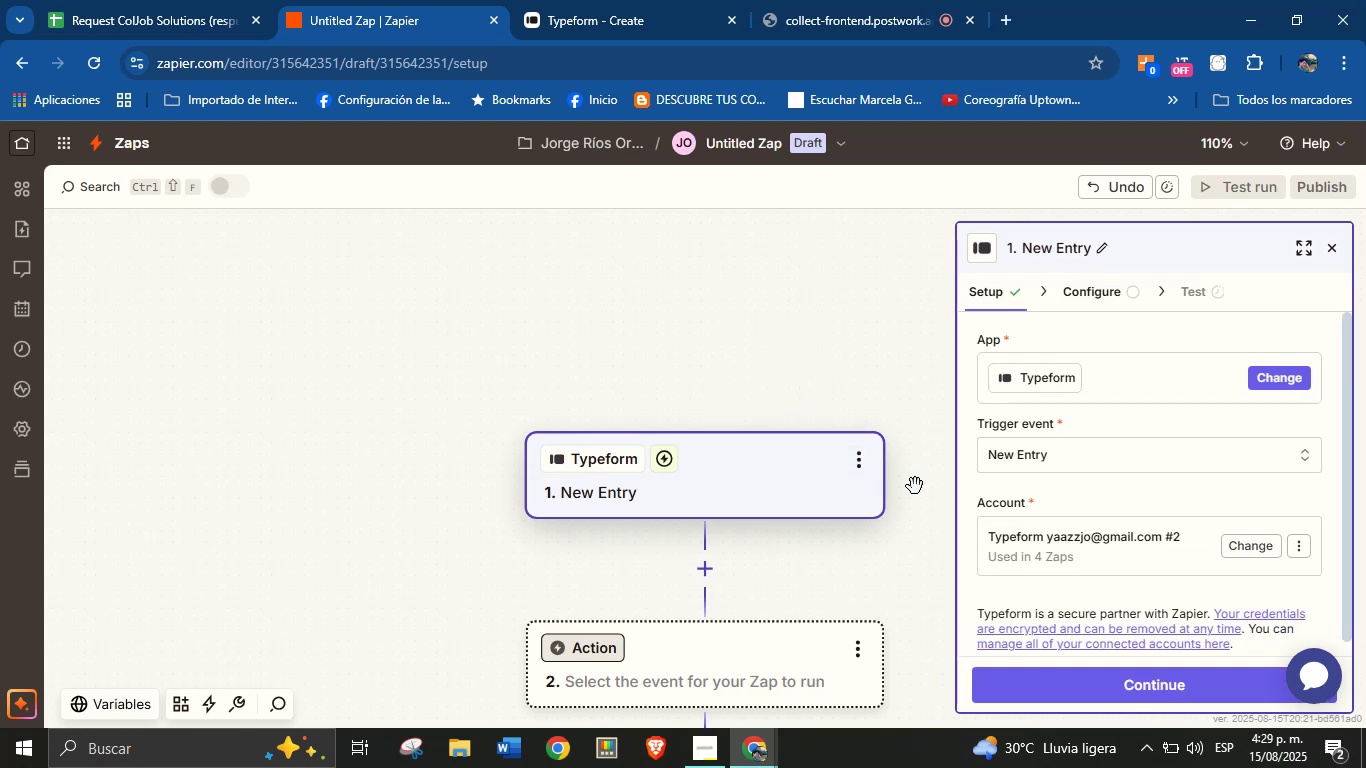 
wait(5.45)
 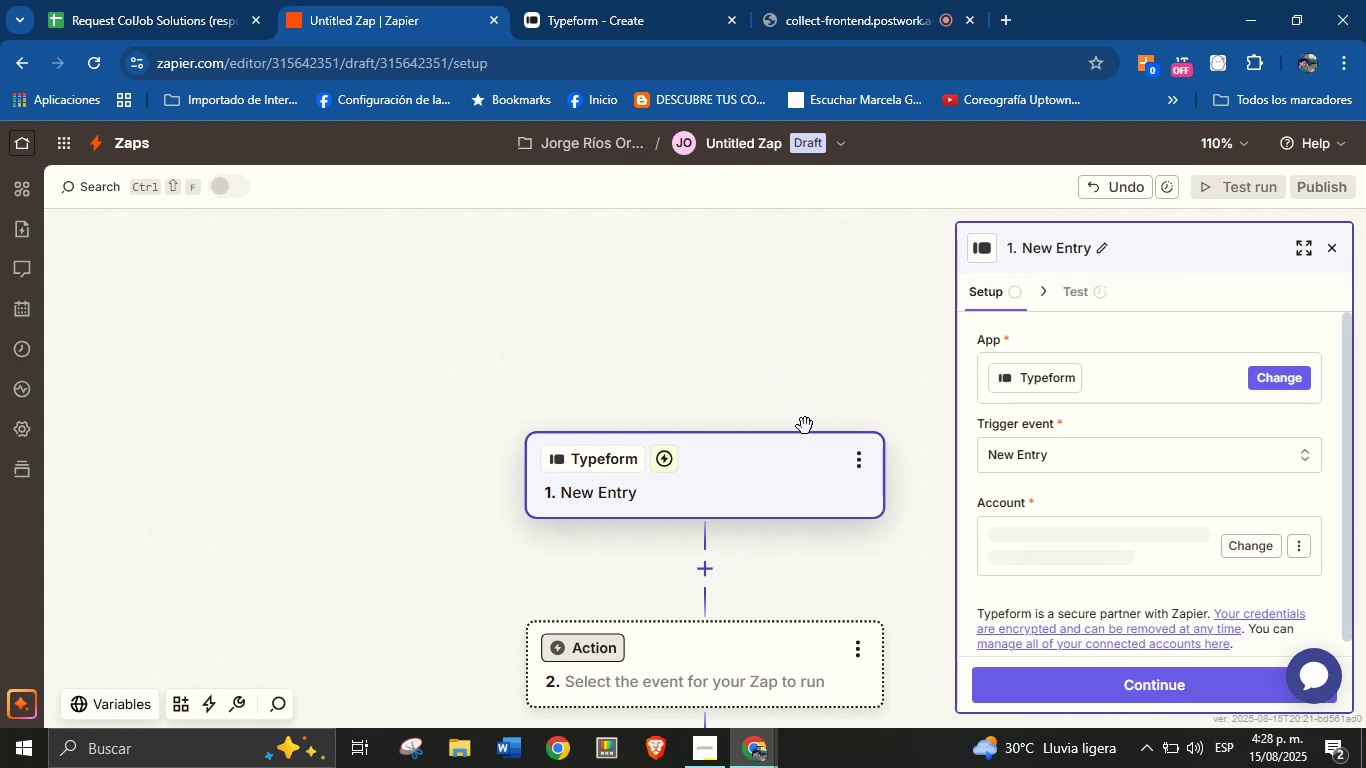 
left_click([1094, 684])
 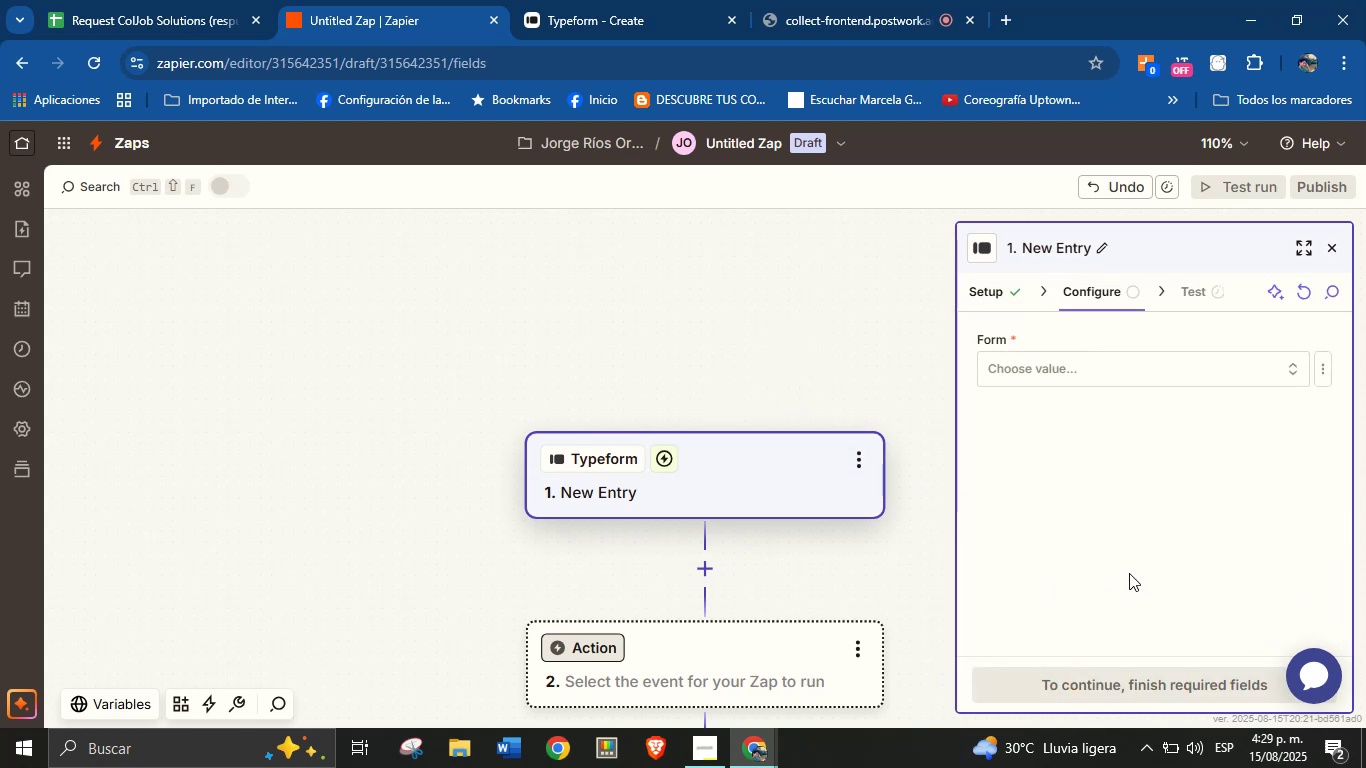 
left_click([1107, 371])
 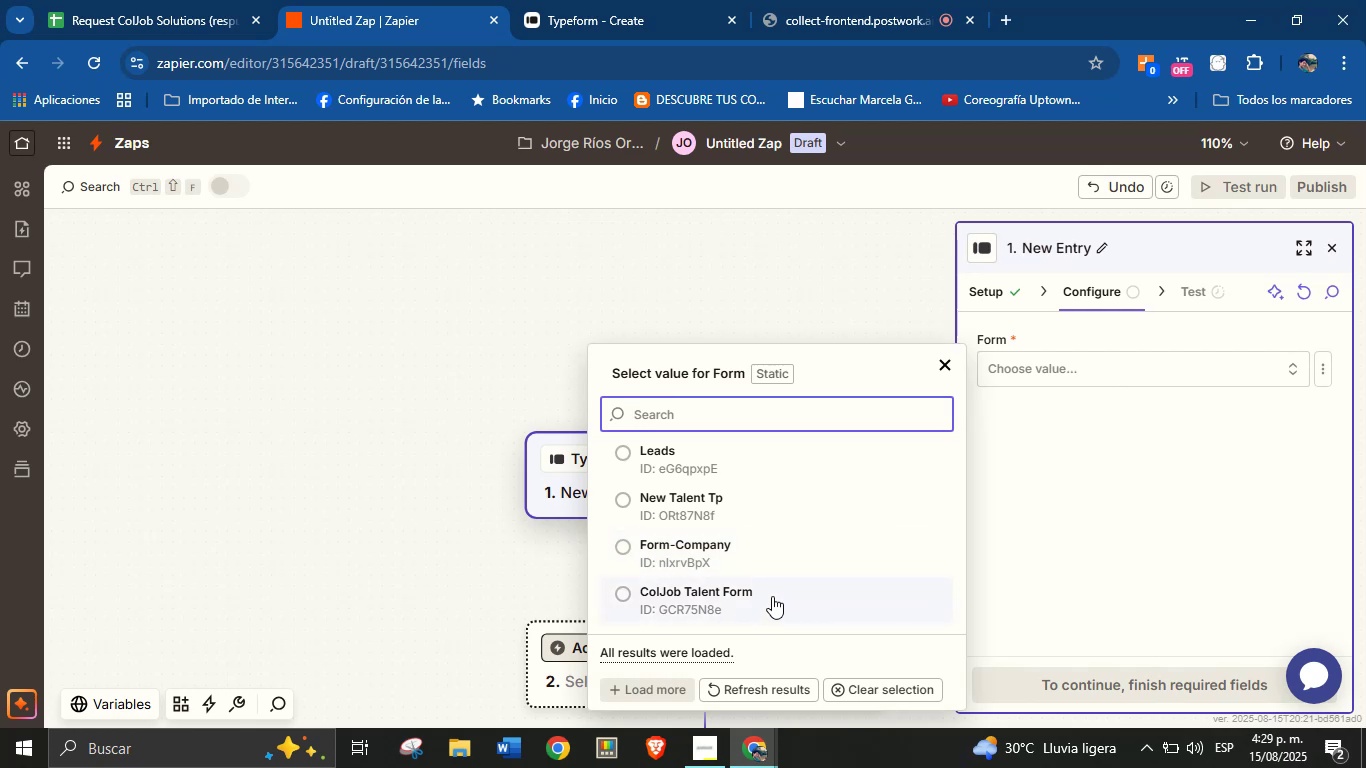 
wait(5.36)
 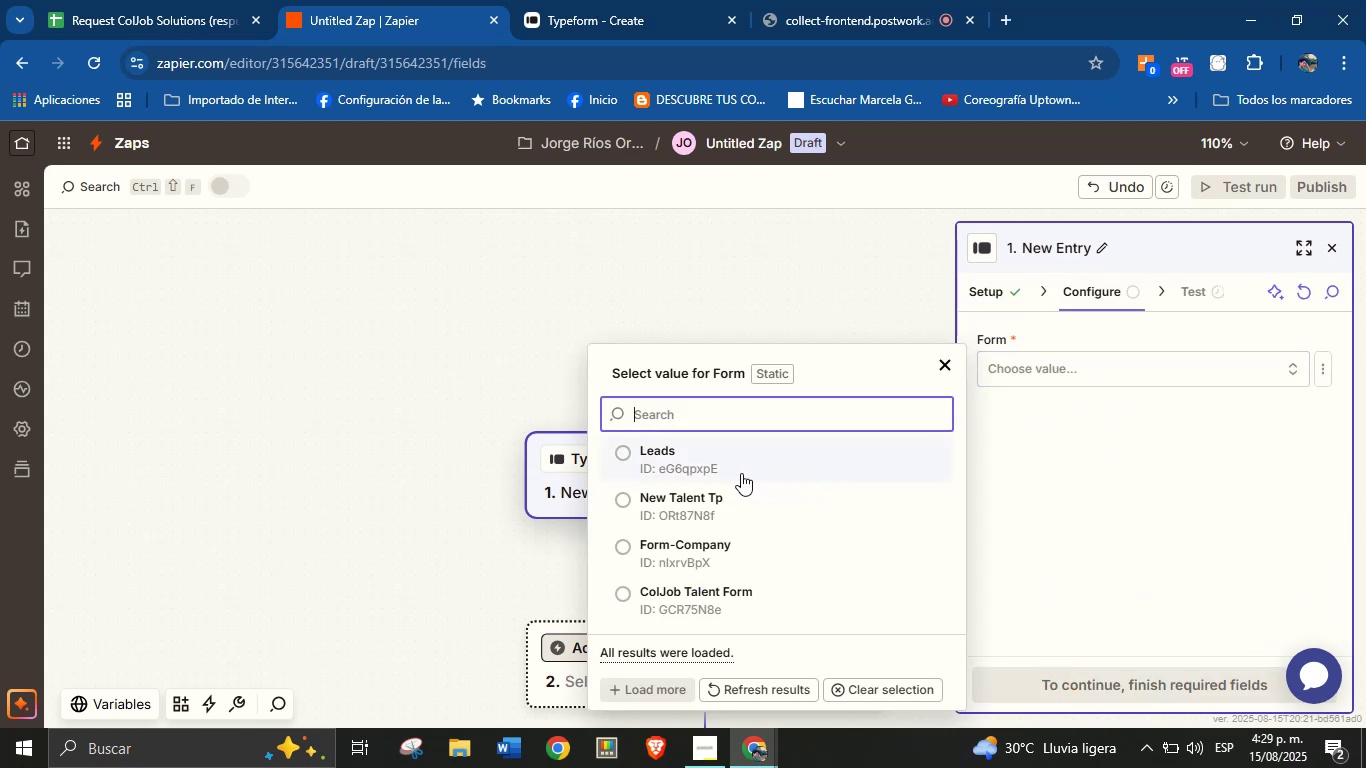 
left_click([772, 596])
 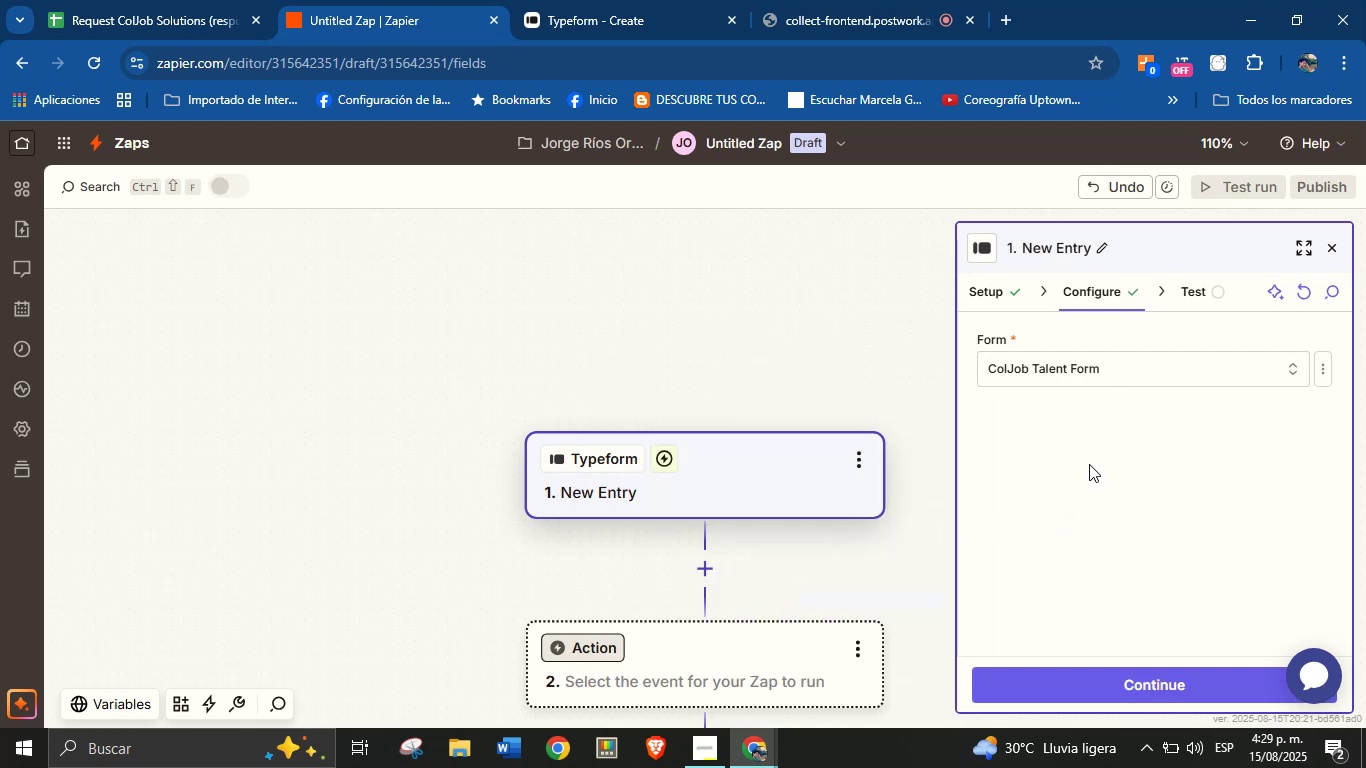 
left_click([704, 0])
 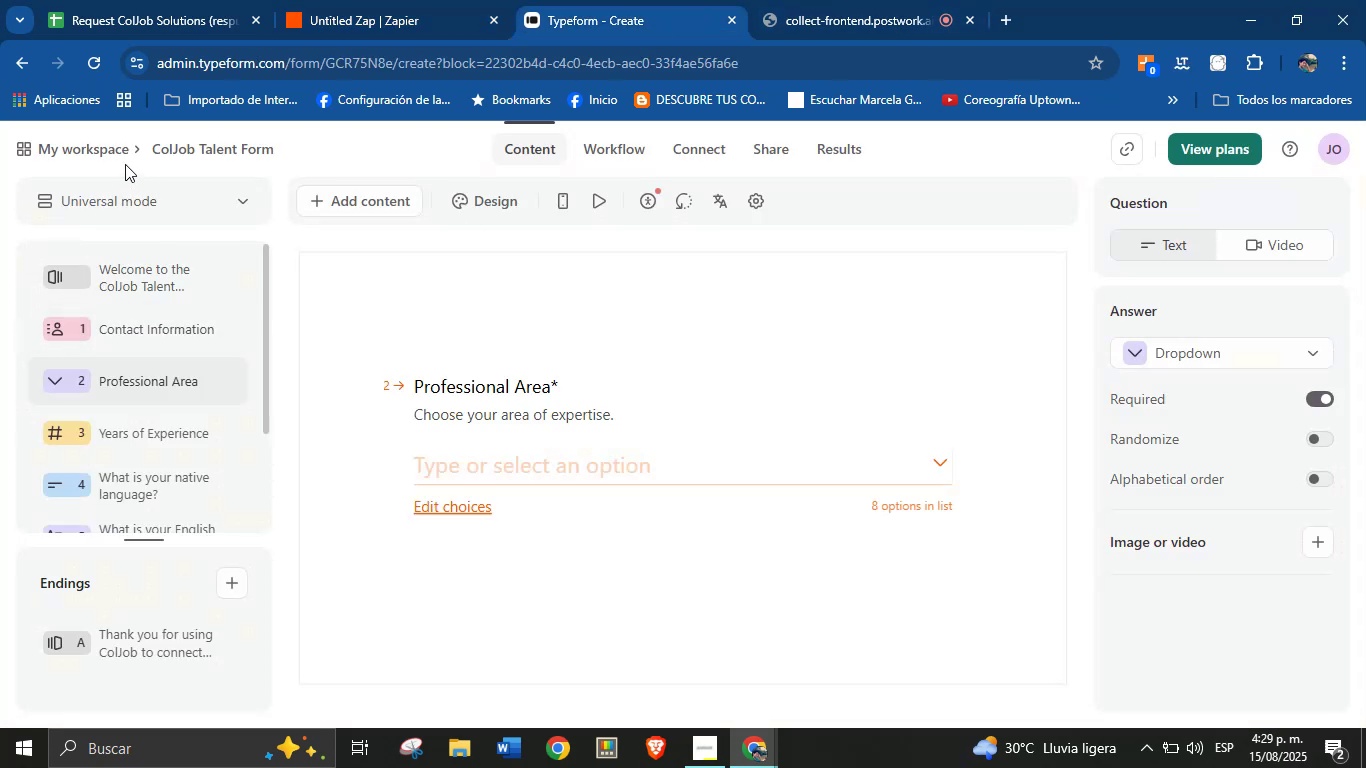 
left_click([74, 147])
 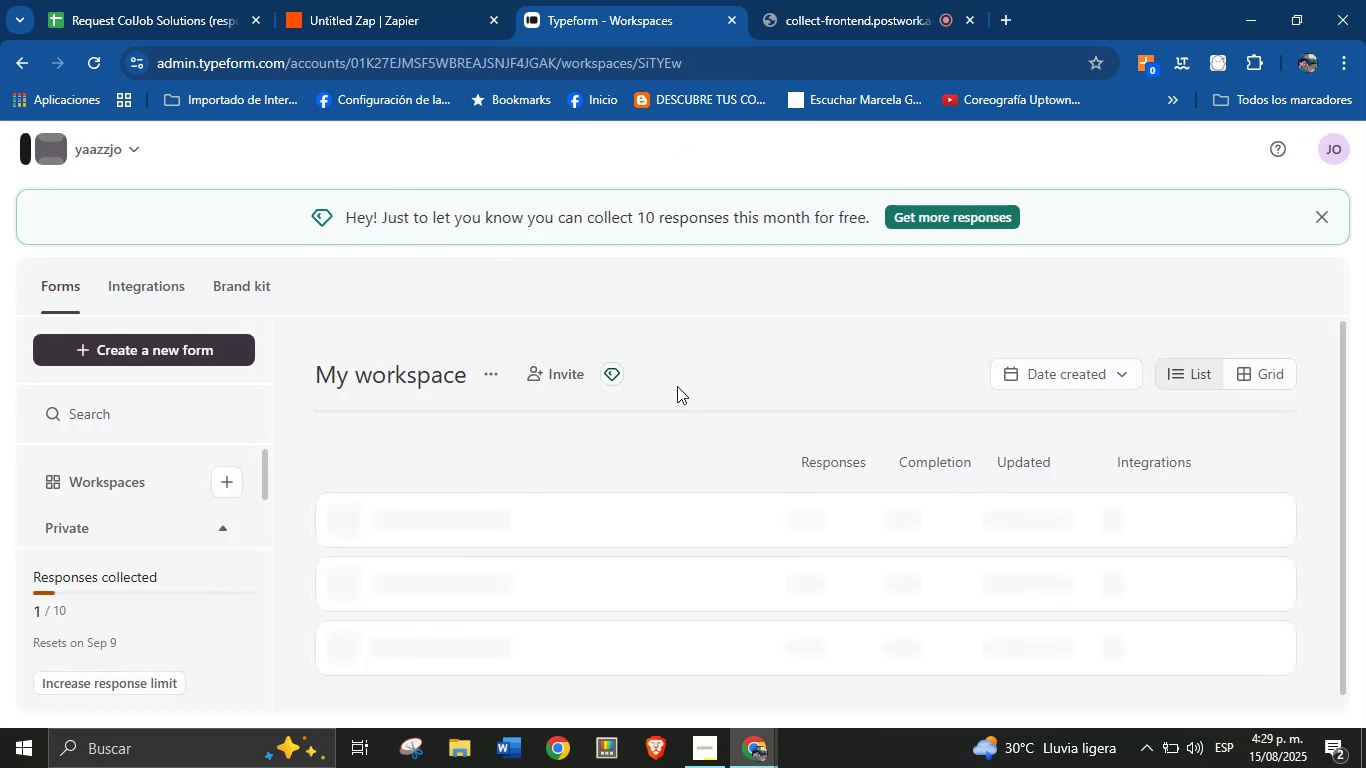 
wait(7.62)
 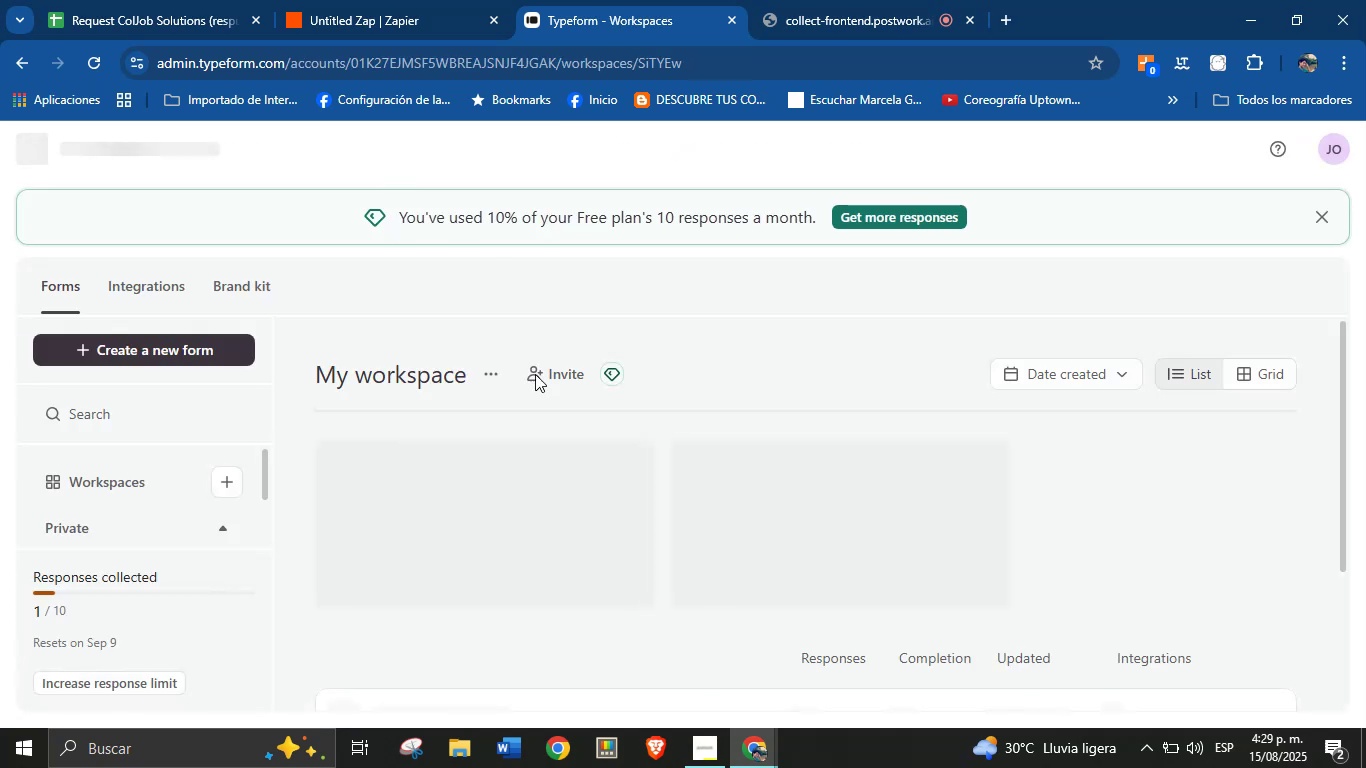 
scroll: coordinate [686, 390], scroll_direction: down, amount: 1.0
 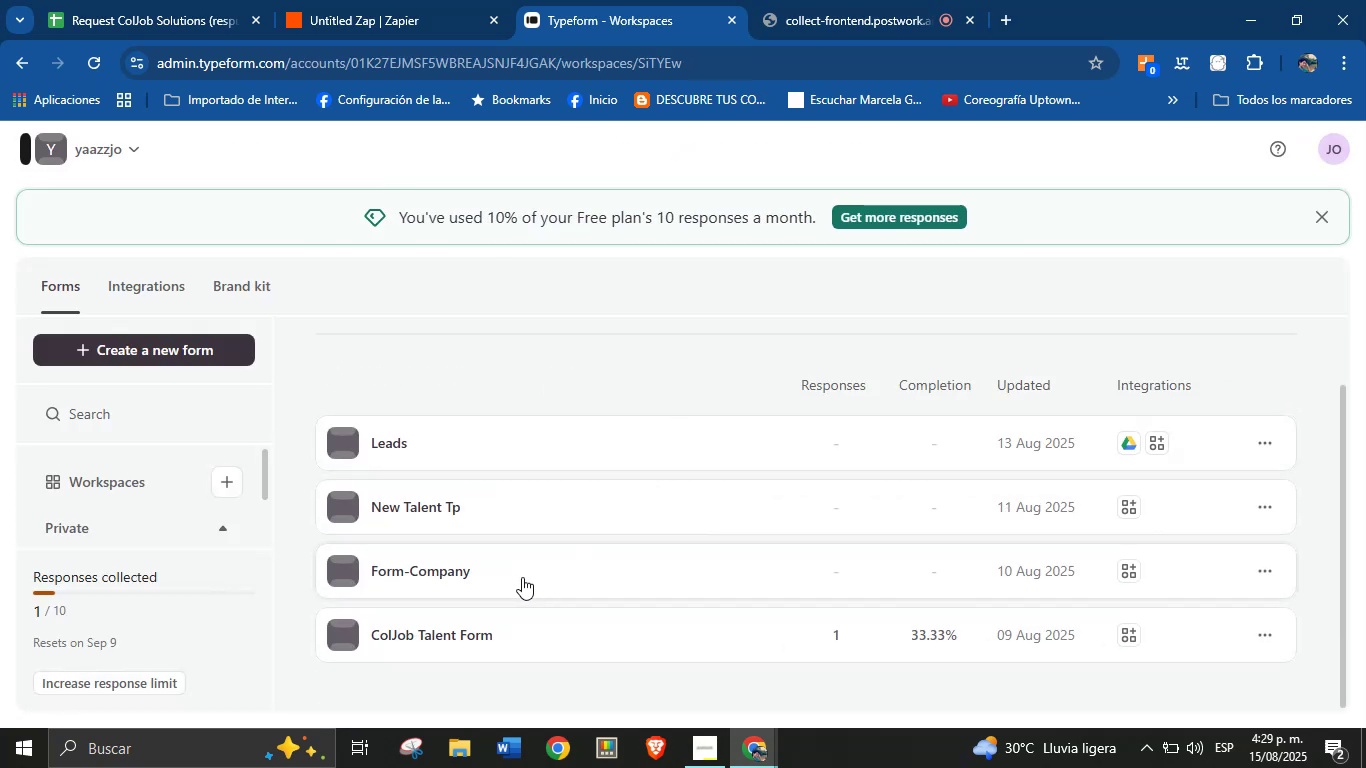 
left_click([463, 575])
 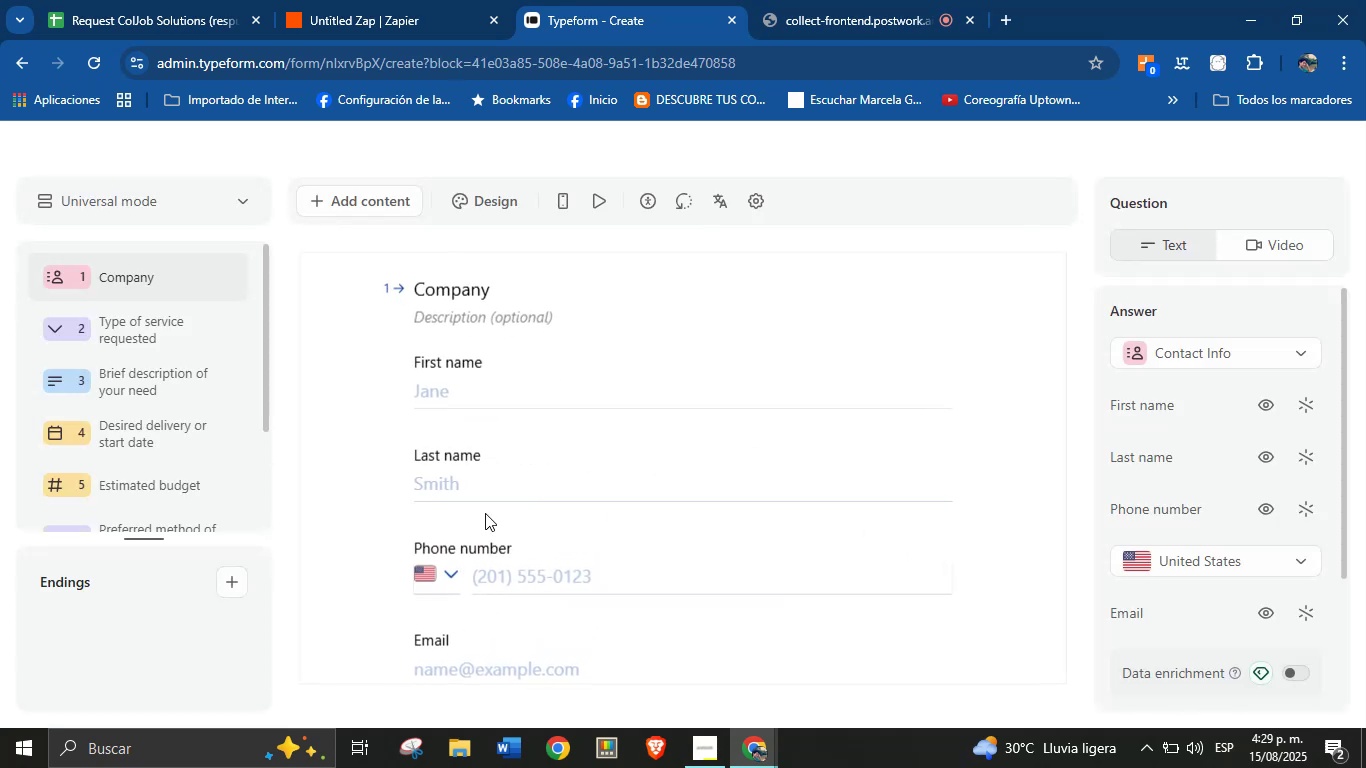 
left_click([137, 333])
 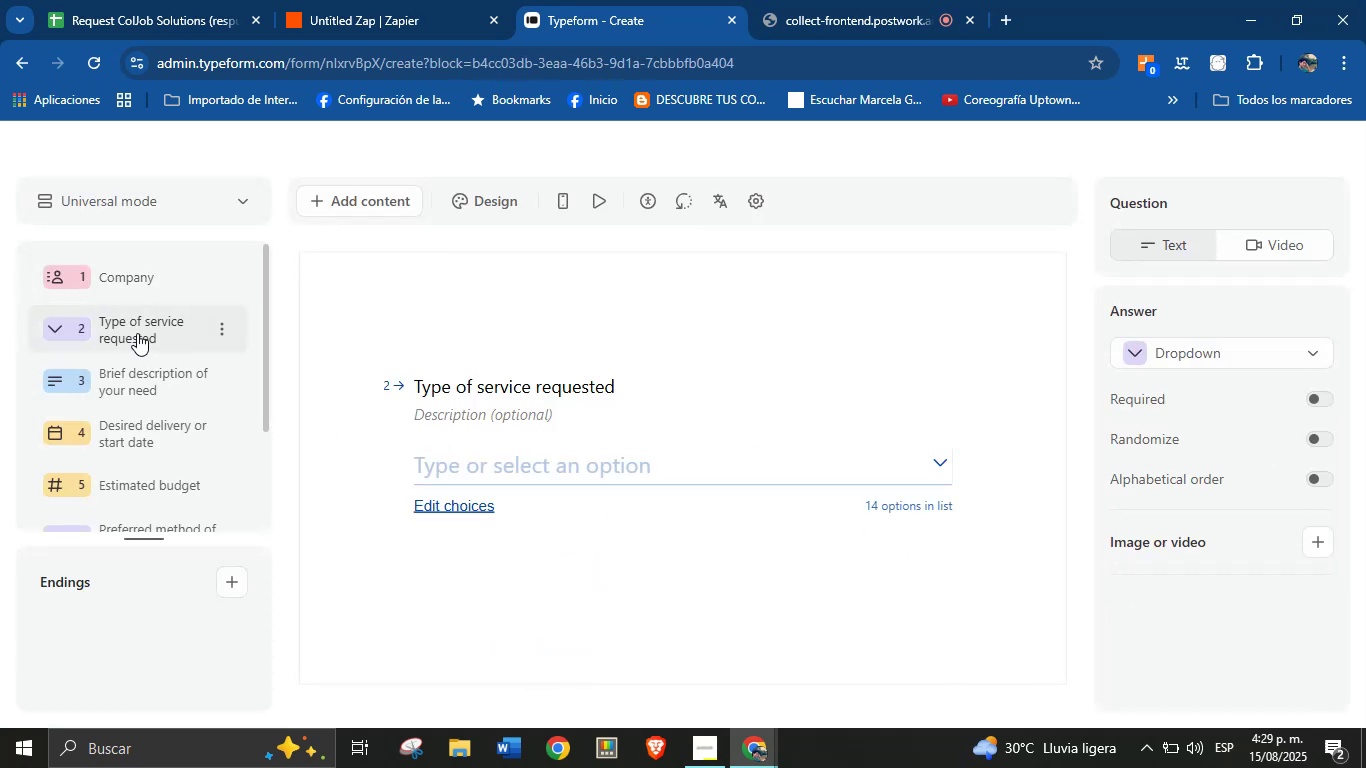 
left_click([140, 391])
 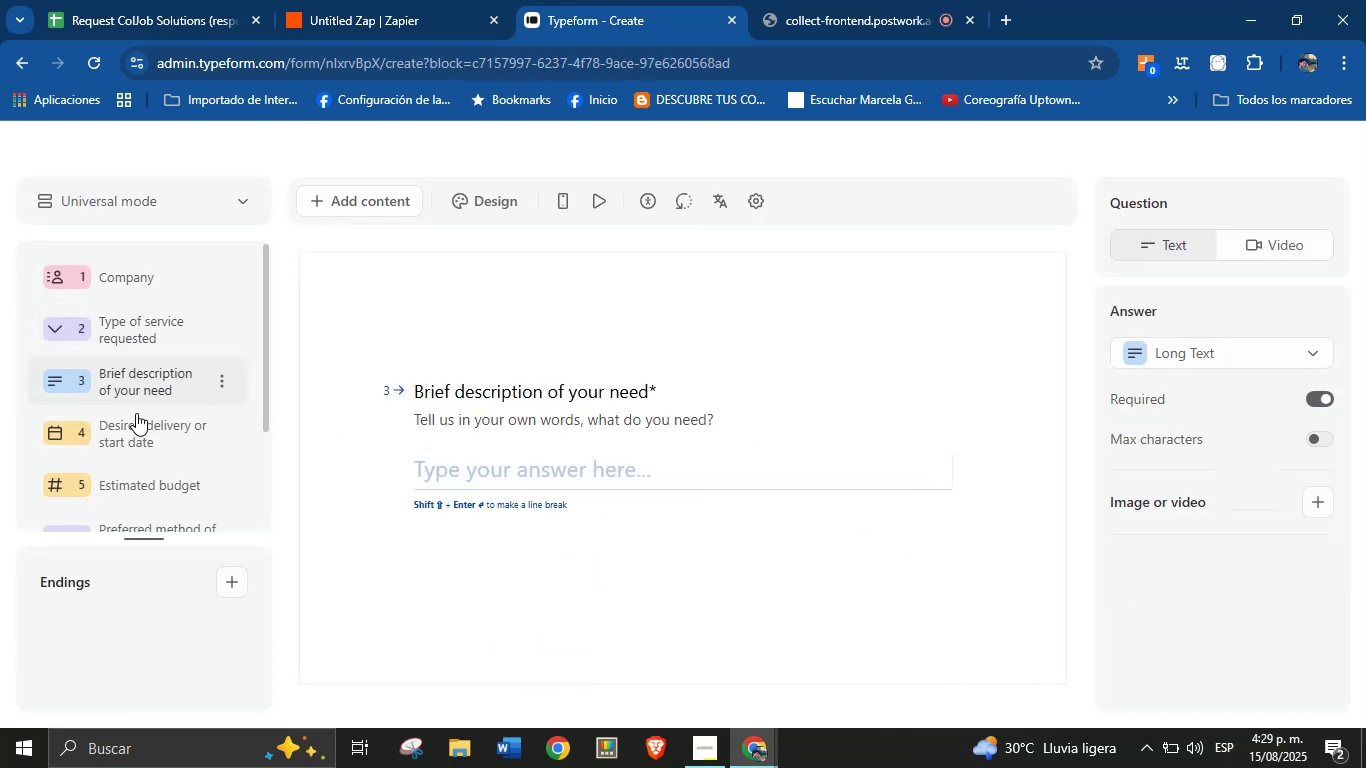 
left_click([137, 436])
 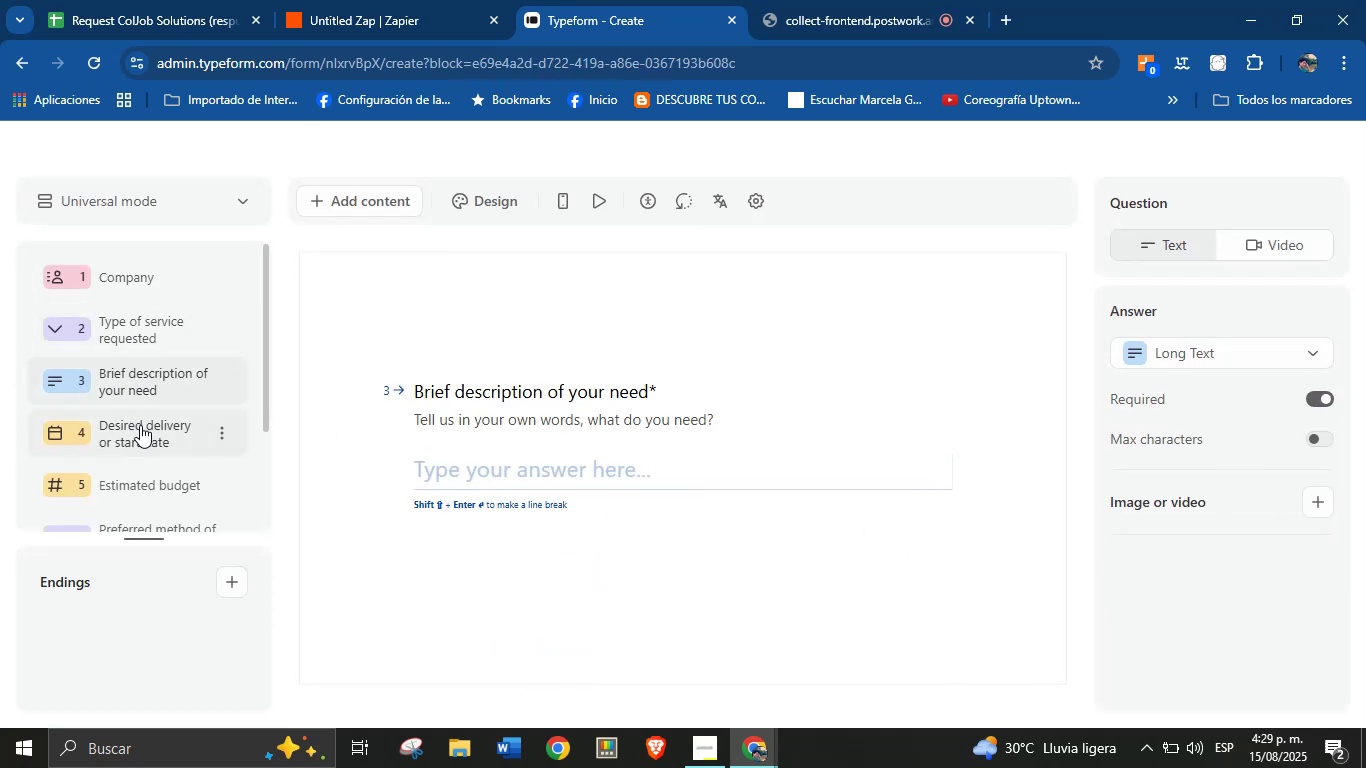 
scroll: coordinate [154, 402], scroll_direction: down, amount: 1.0
 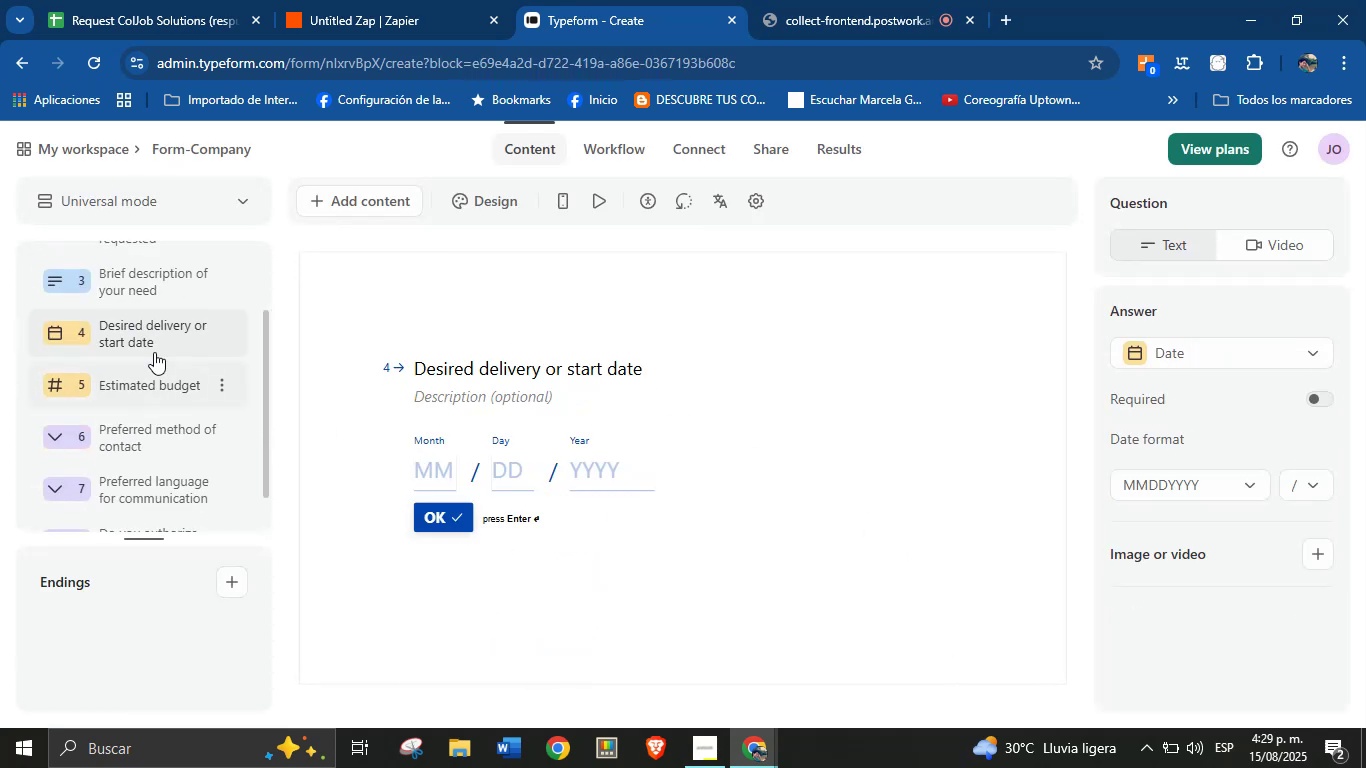 
scroll: coordinate [151, 327], scroll_direction: up, amount: 1.0
 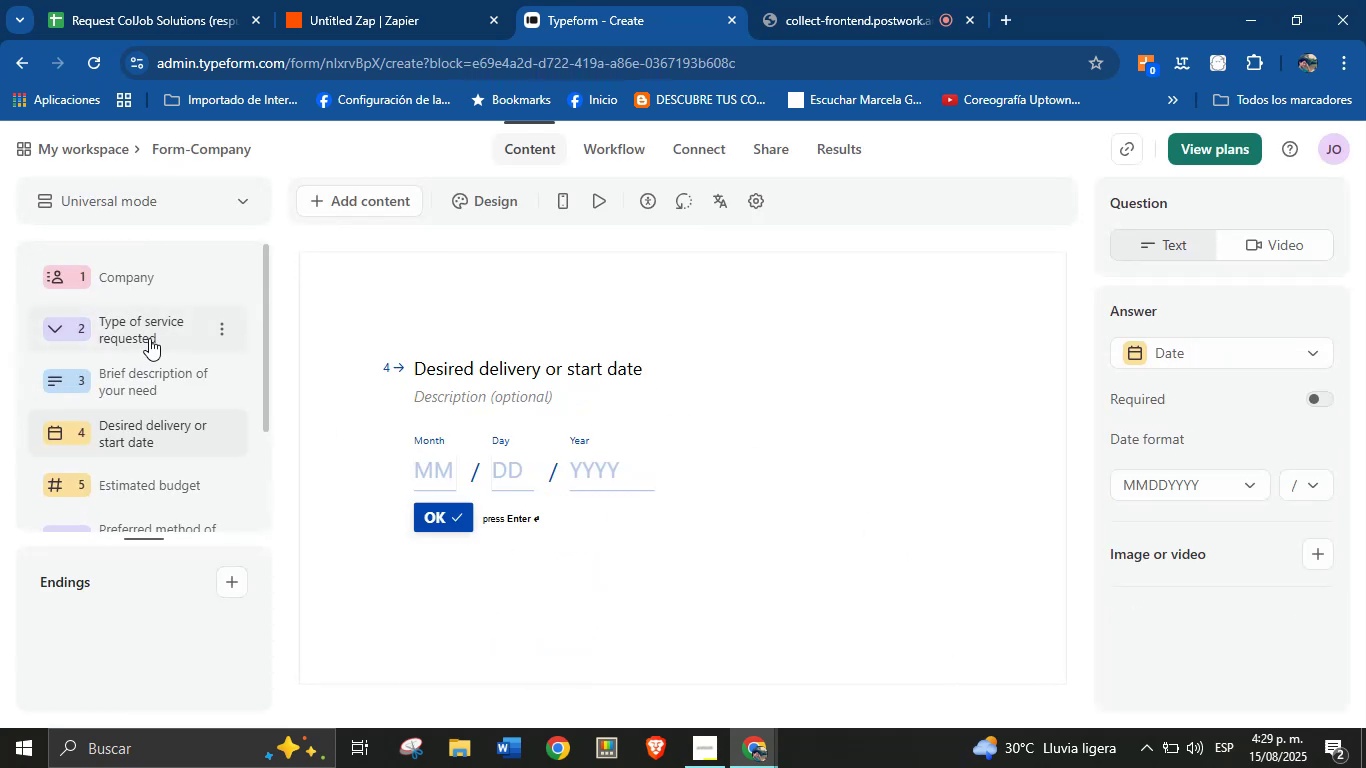 
left_click([149, 336])
 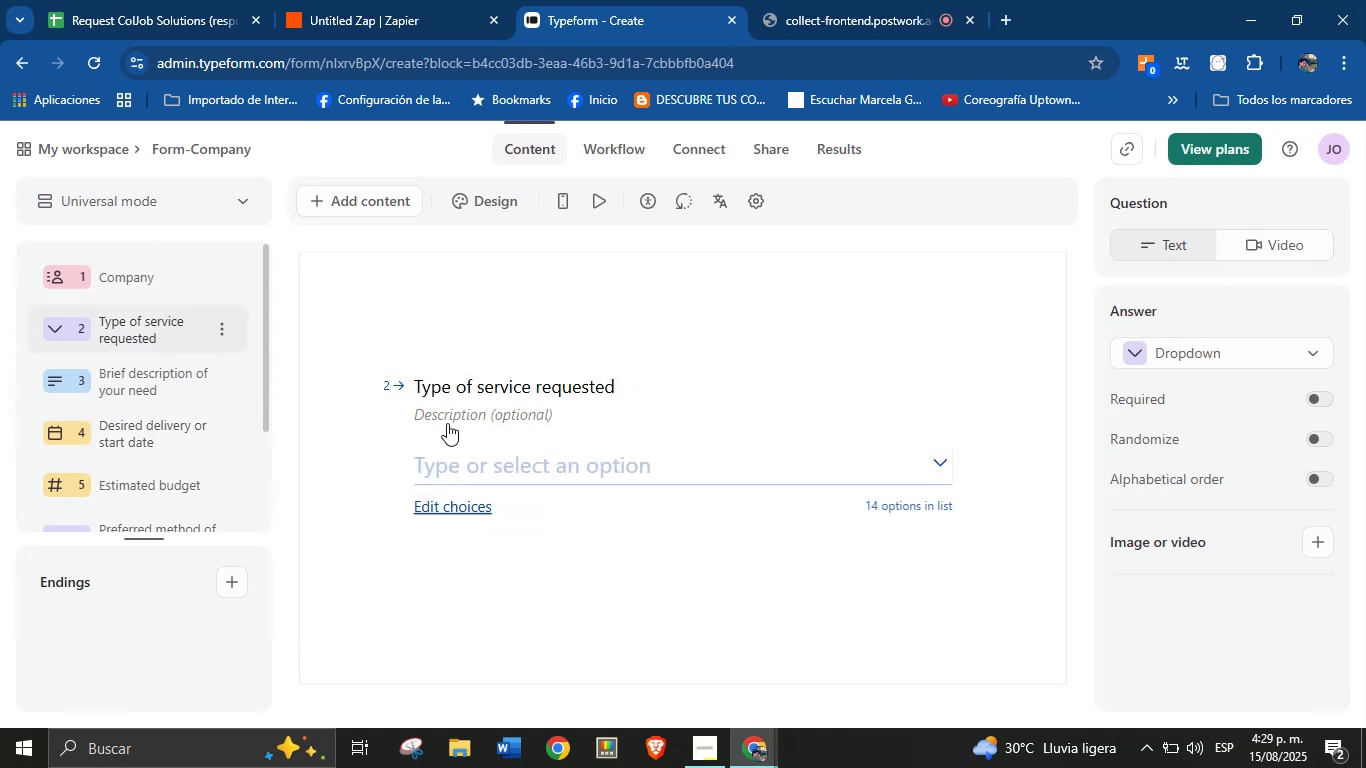 
left_click([508, 449])
 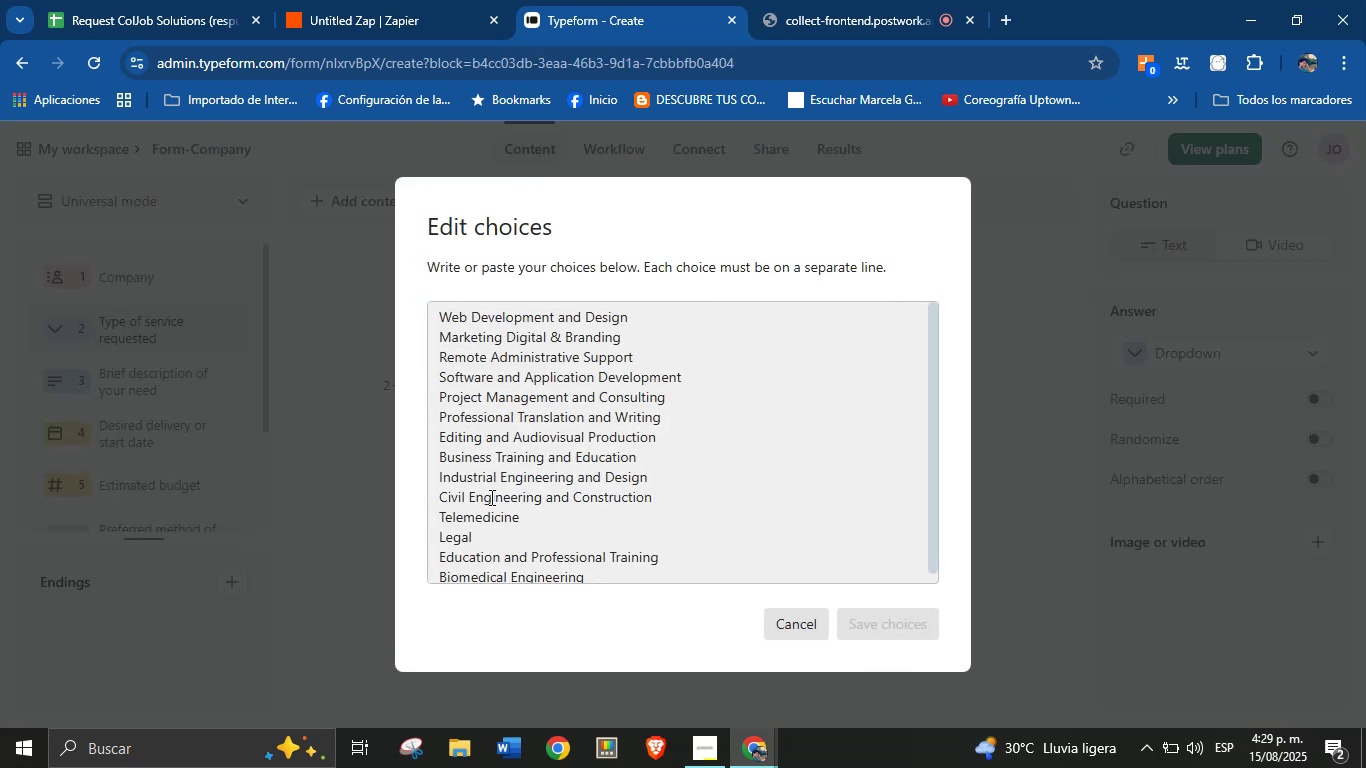 
scroll: coordinate [517, 471], scroll_direction: down, amount: 2.0
 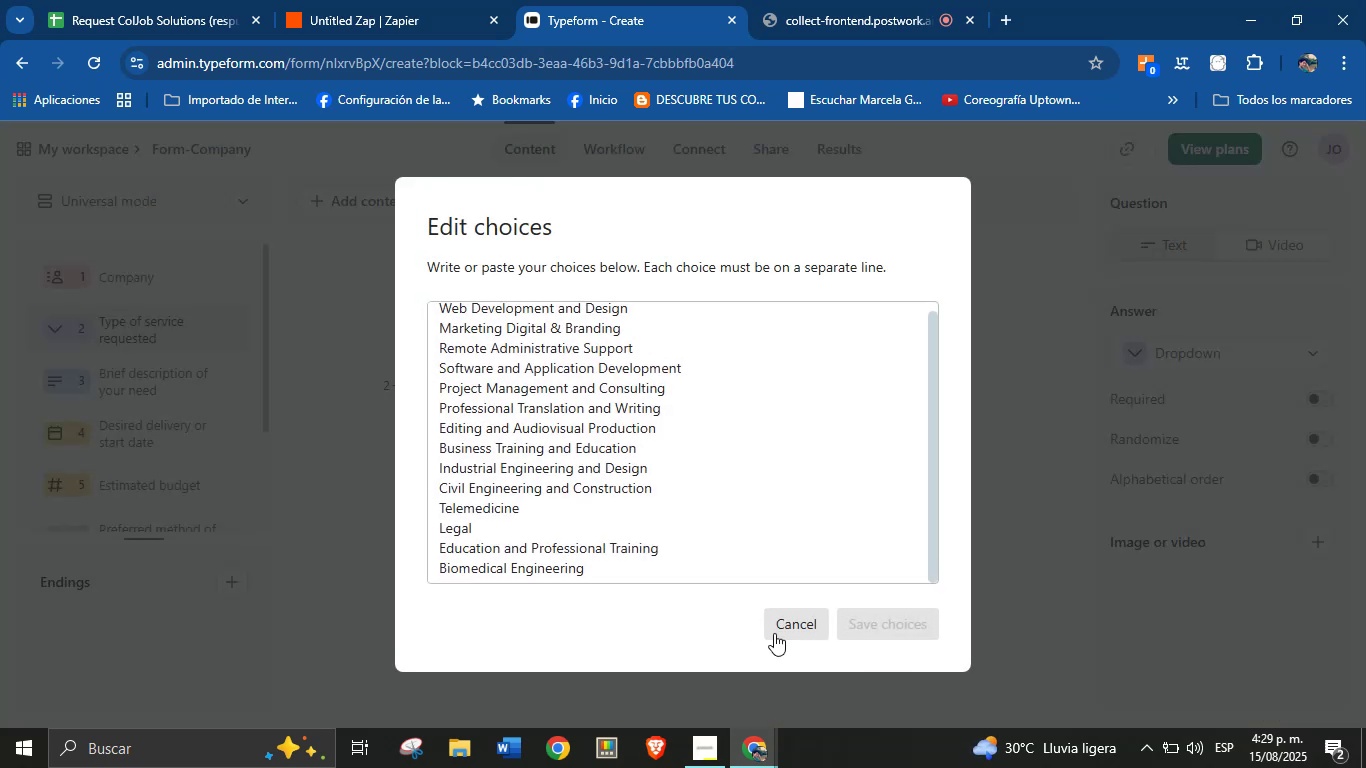 
left_click([795, 629])
 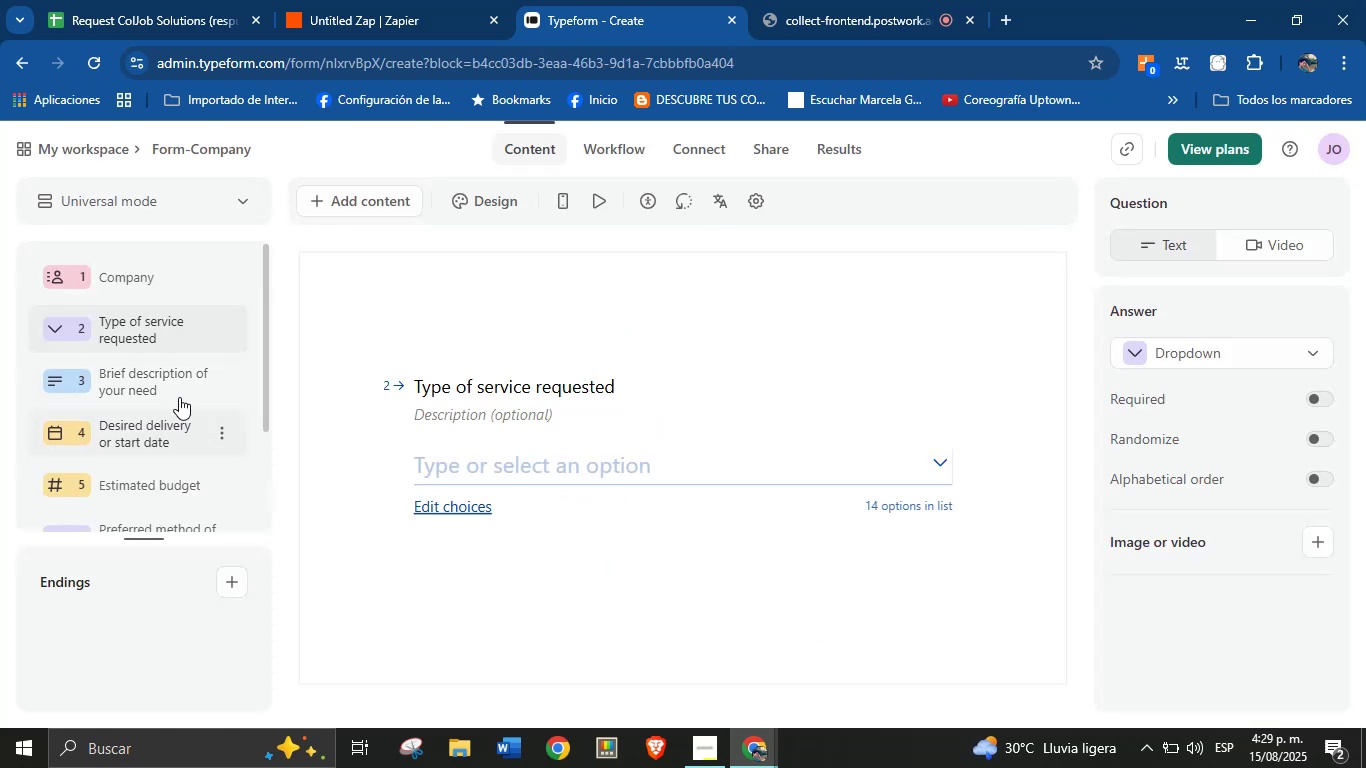 
scroll: coordinate [199, 460], scroll_direction: down, amount: 1.0
 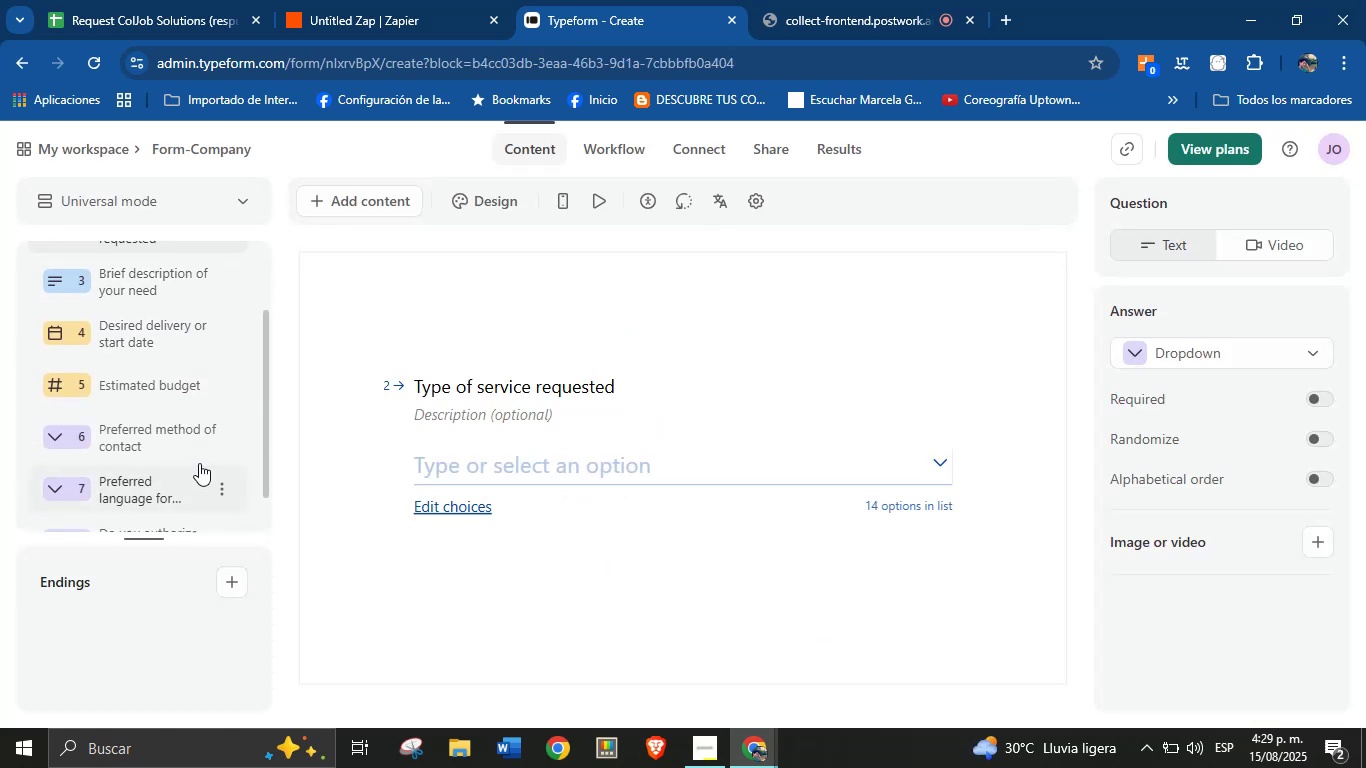 
scroll: coordinate [179, 430], scroll_direction: up, amount: 2.0
 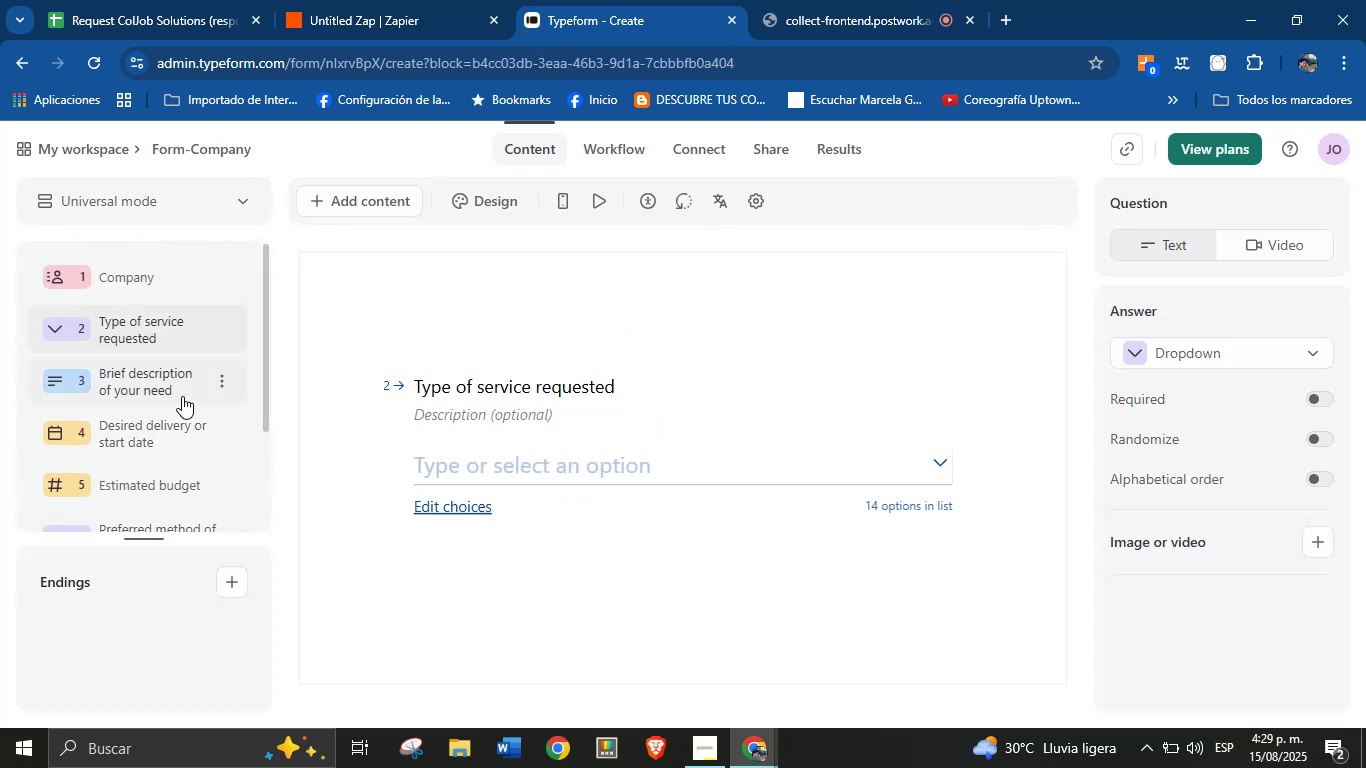 
scroll: coordinate [163, 437], scroll_direction: down, amount: 2.0
 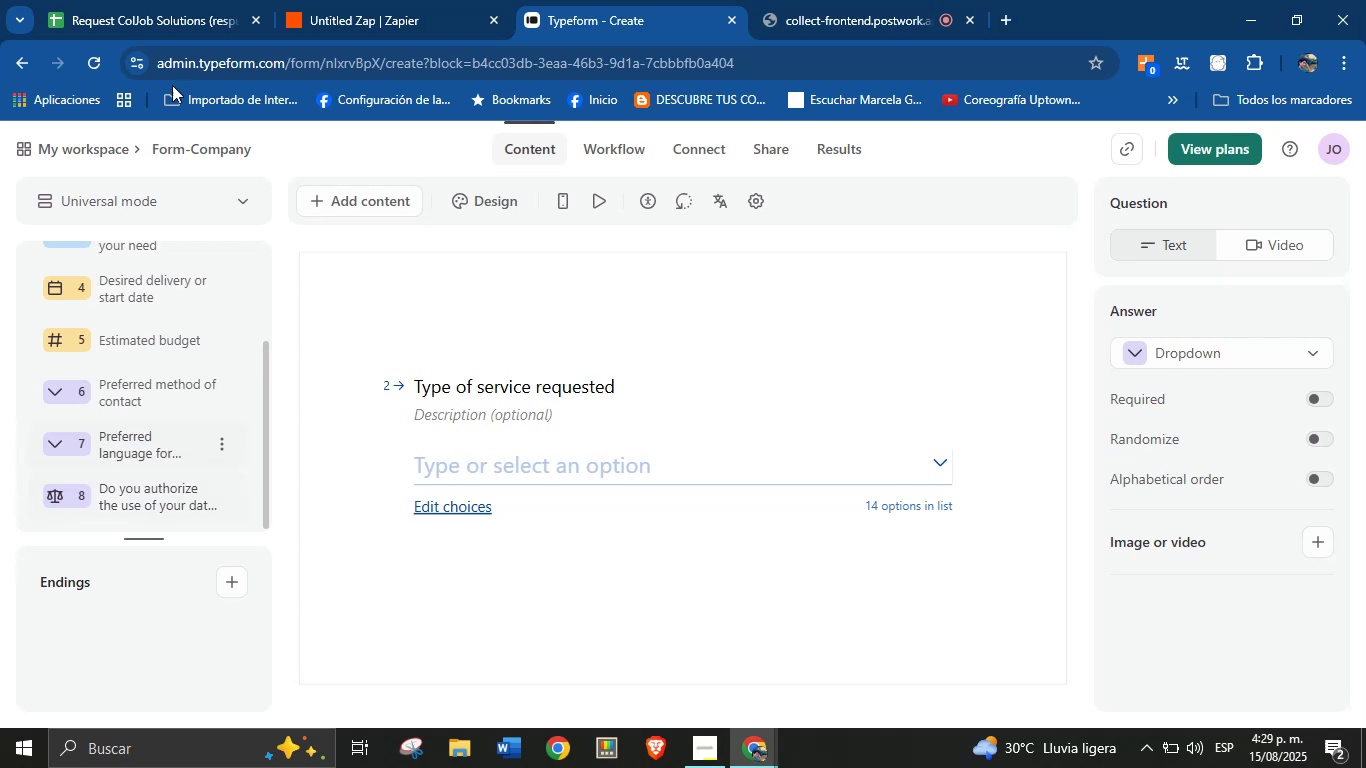 
left_click([139, 0])
 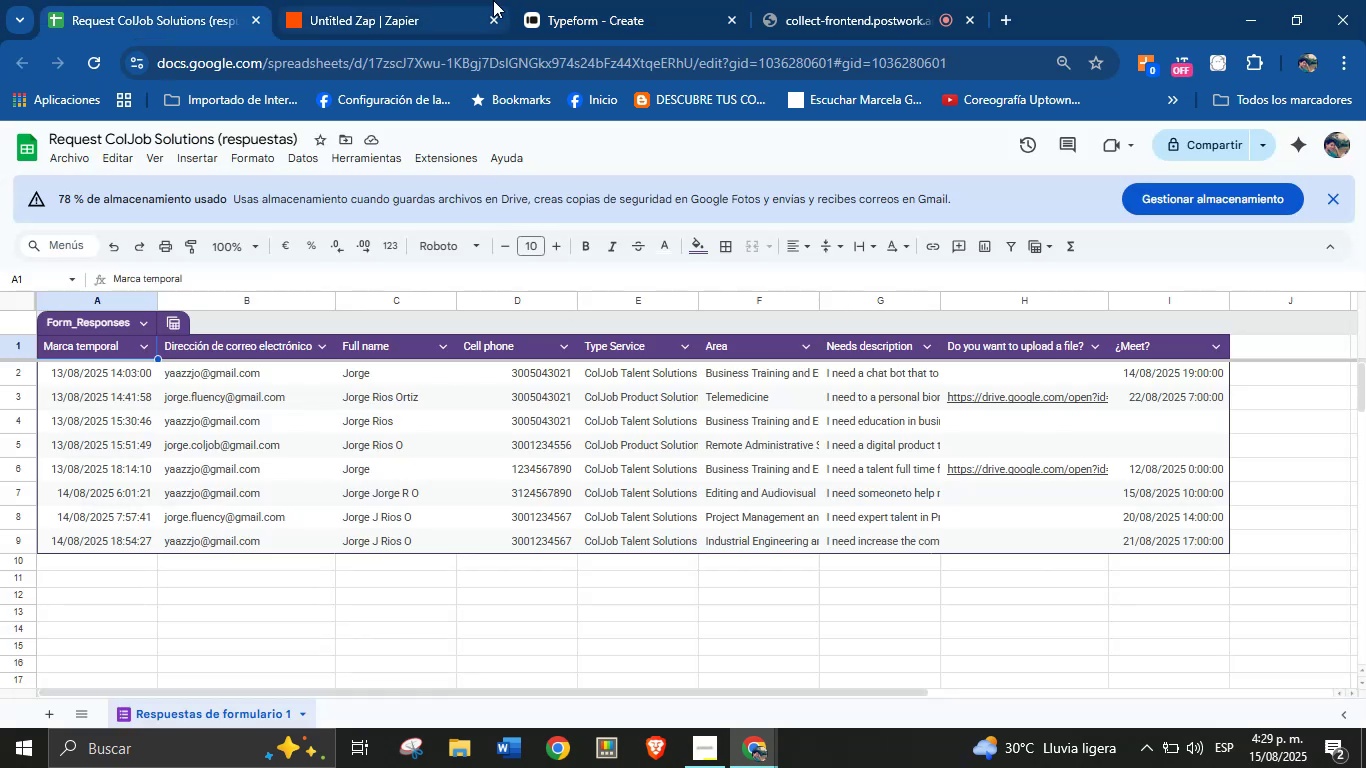 
left_click([423, 0])
 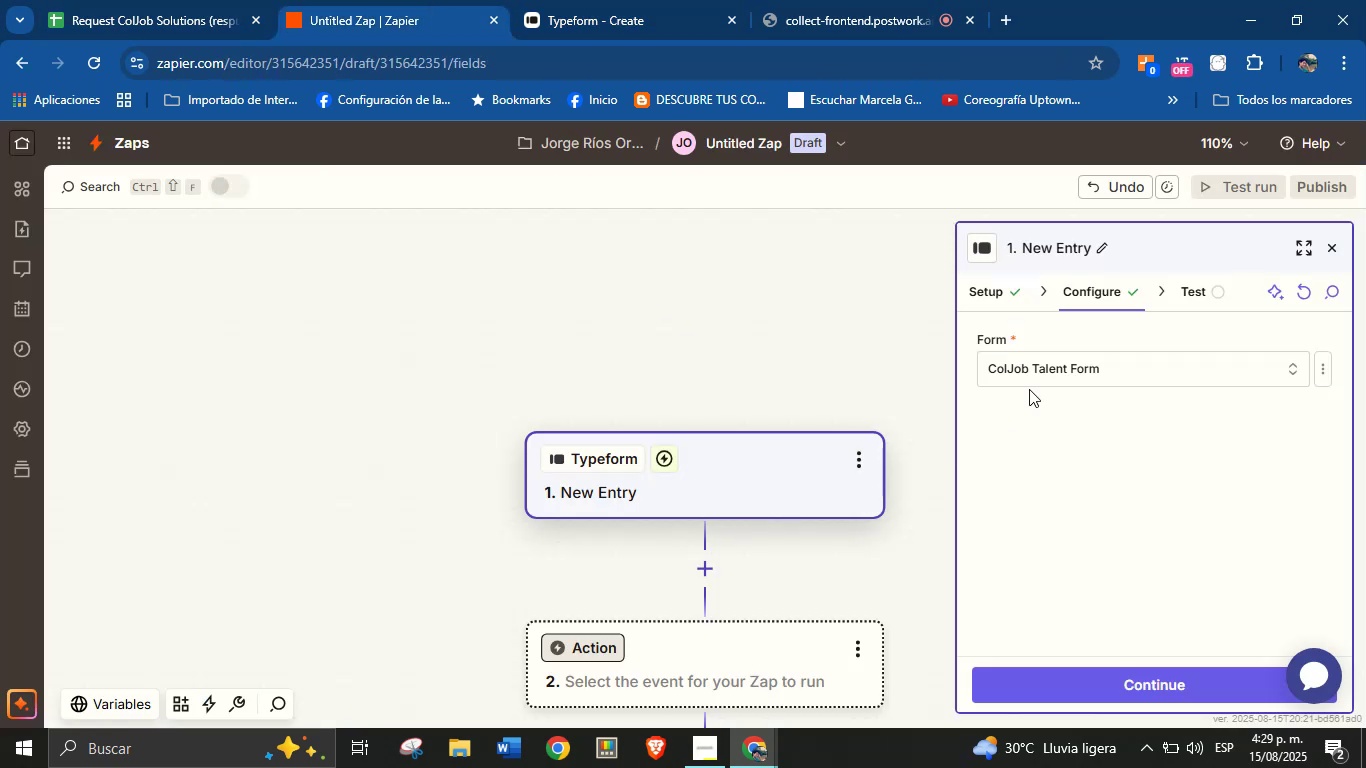 
left_click([1082, 363])
 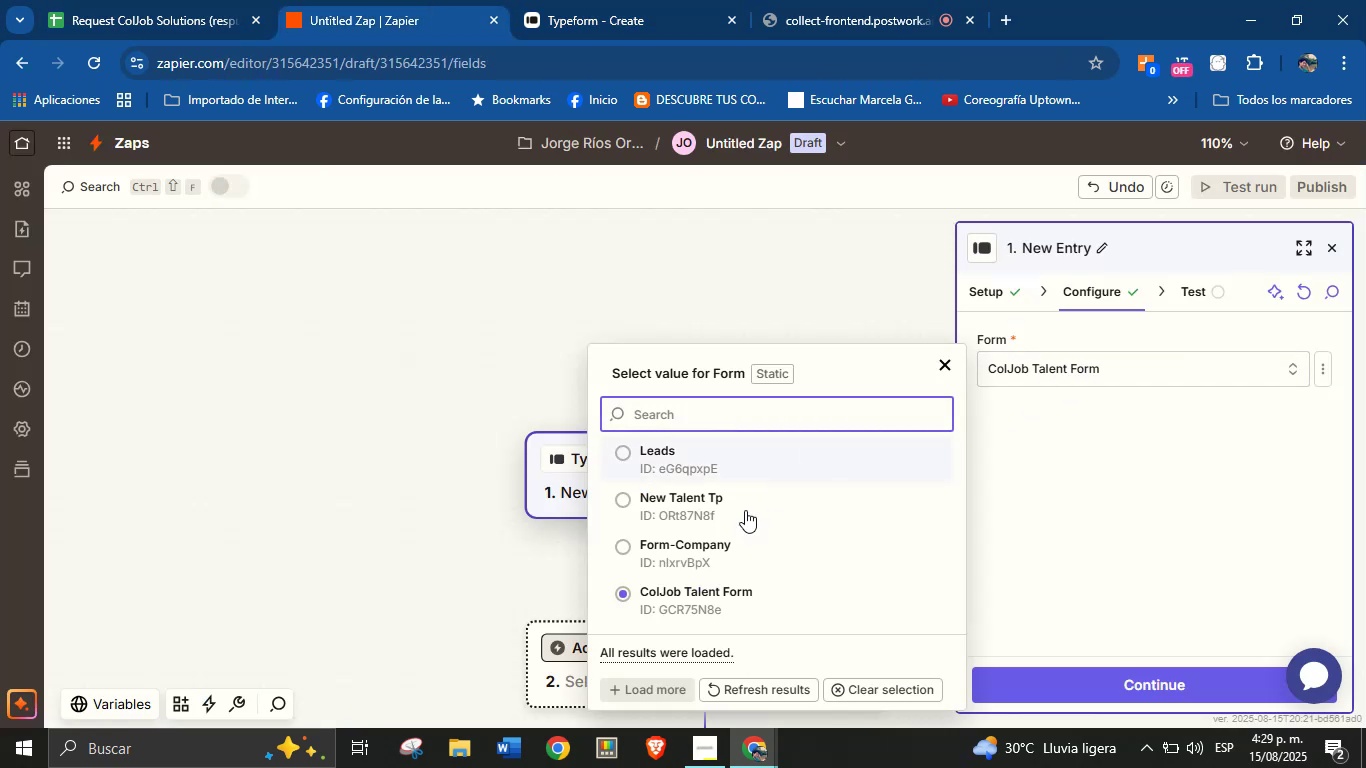 
left_click([725, 555])
 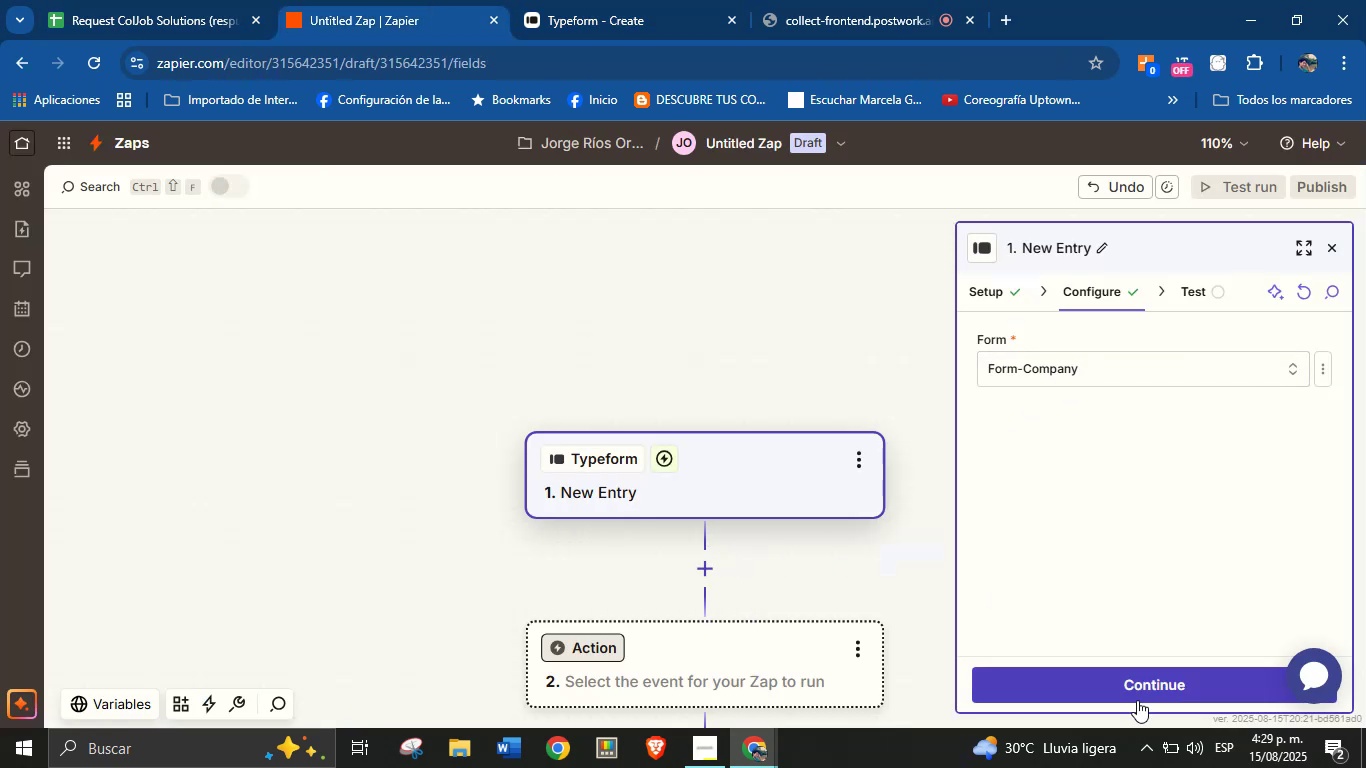 
left_click([1139, 684])
 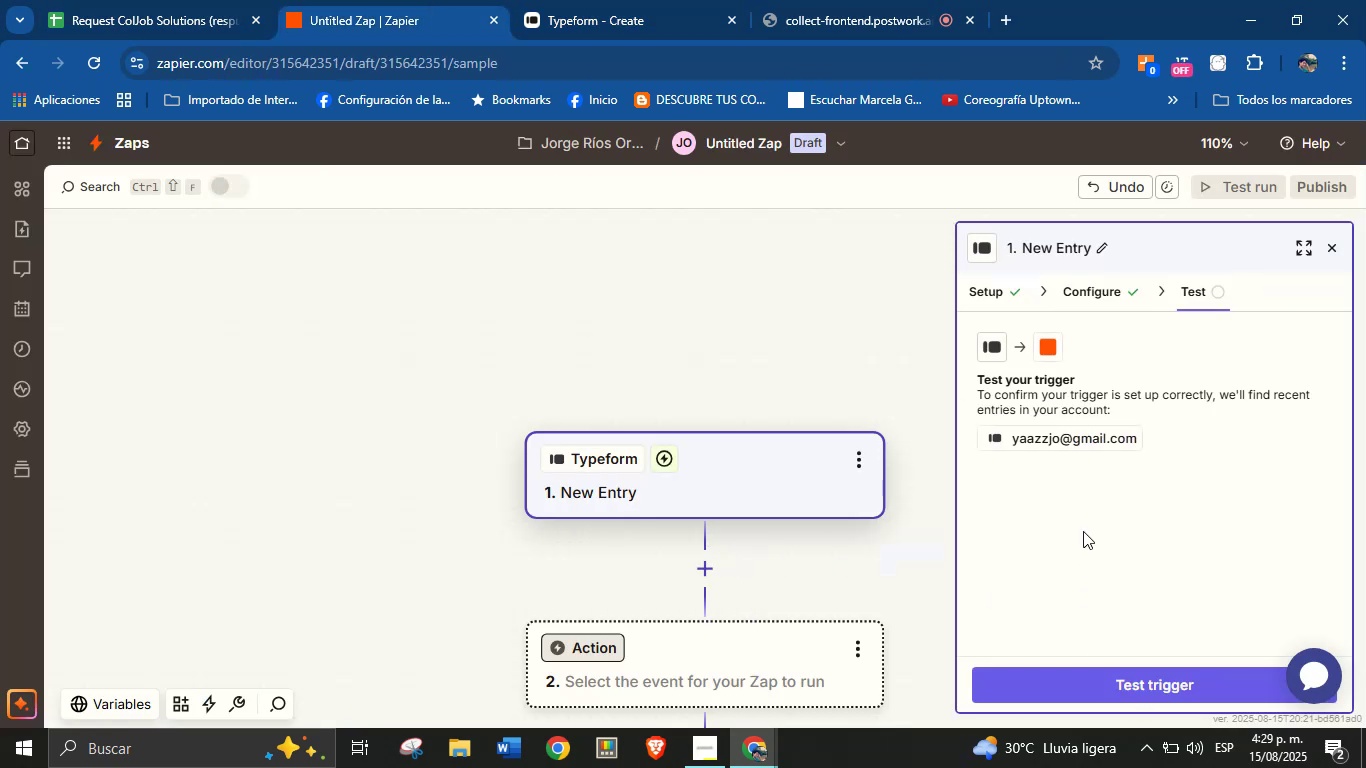 
left_click([1133, 675])
 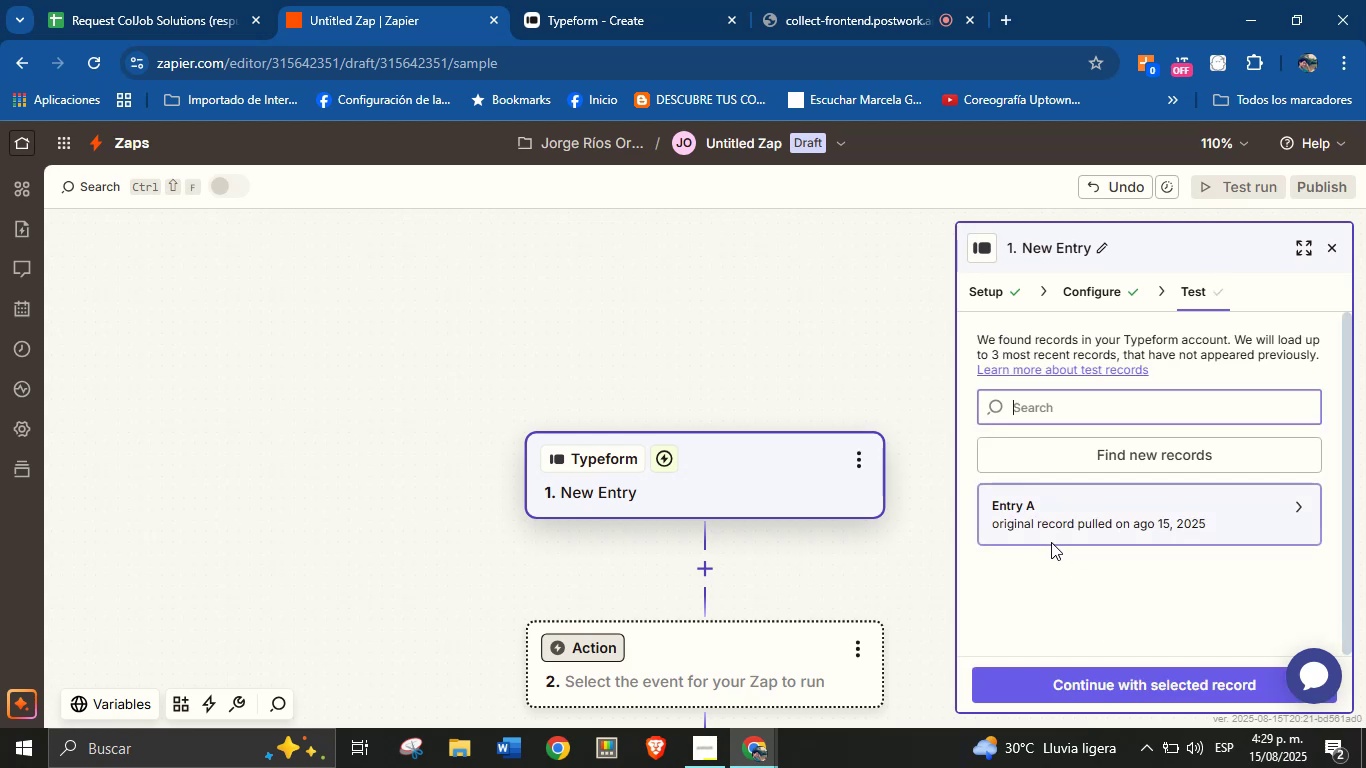 
left_click([1058, 514])
 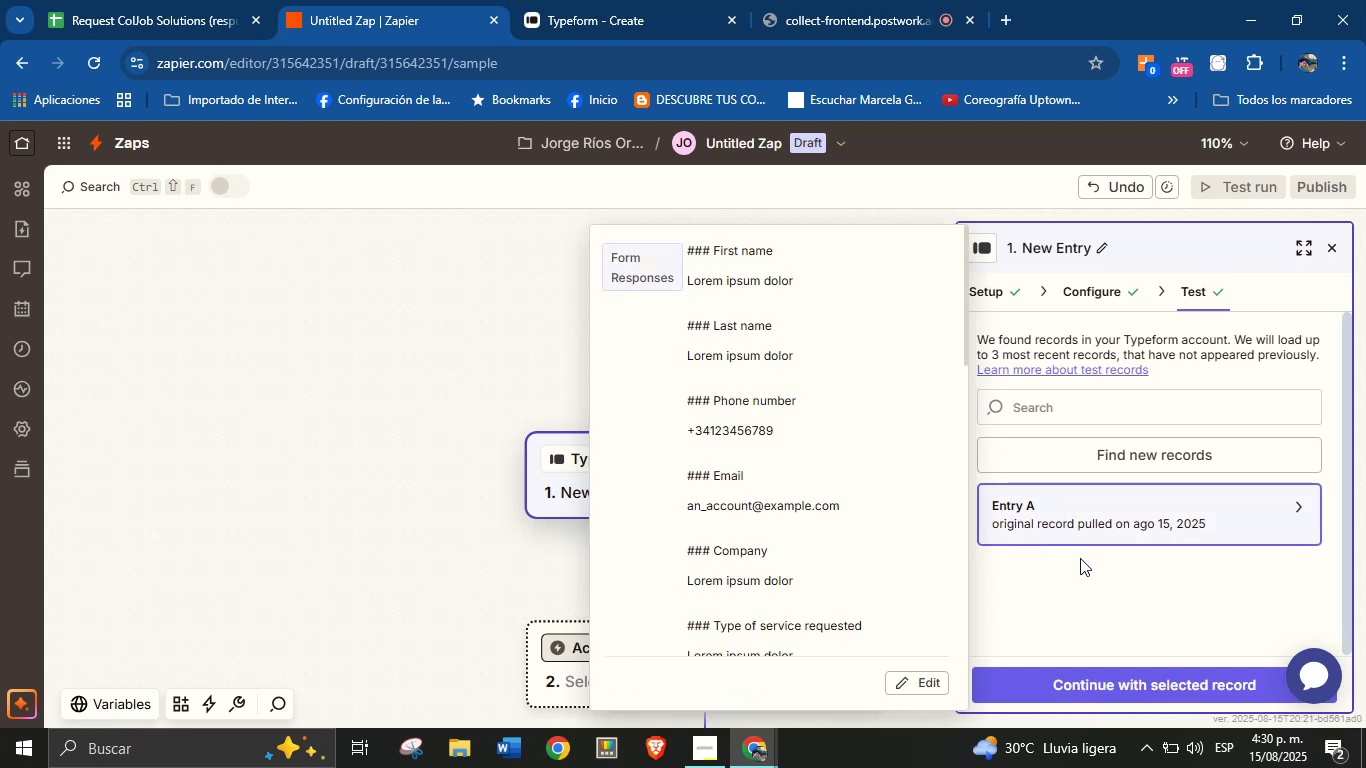 
scroll: coordinate [1080, 603], scroll_direction: down, amount: 3.0
 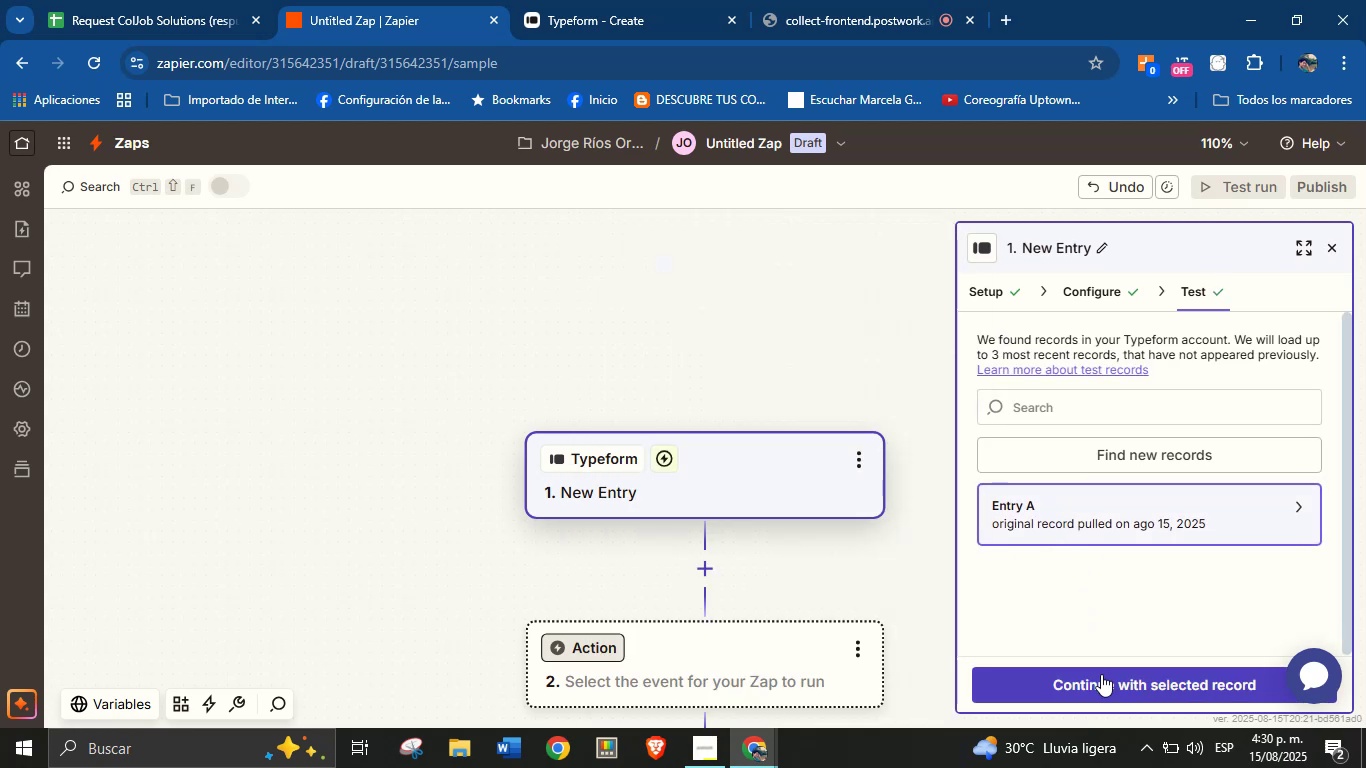 
left_click([1080, 603])
 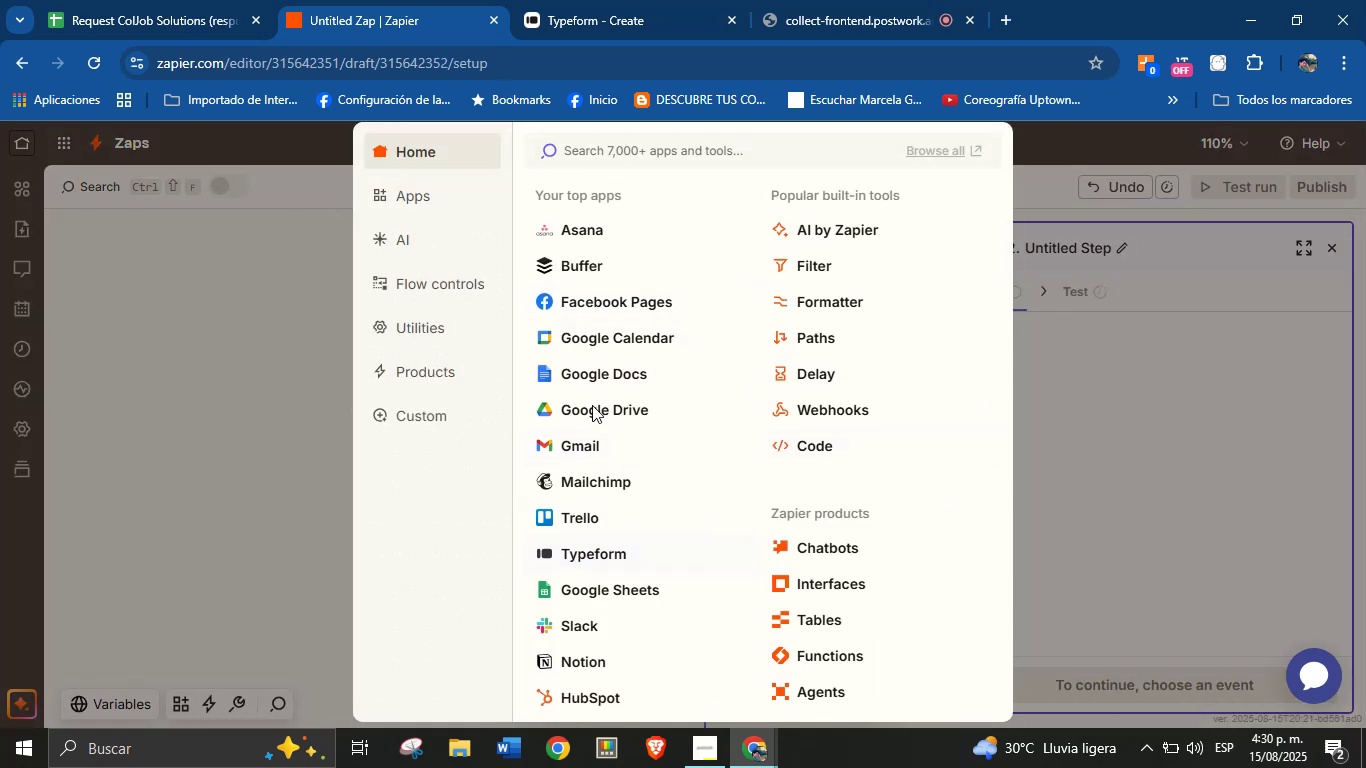 
wait(5.91)
 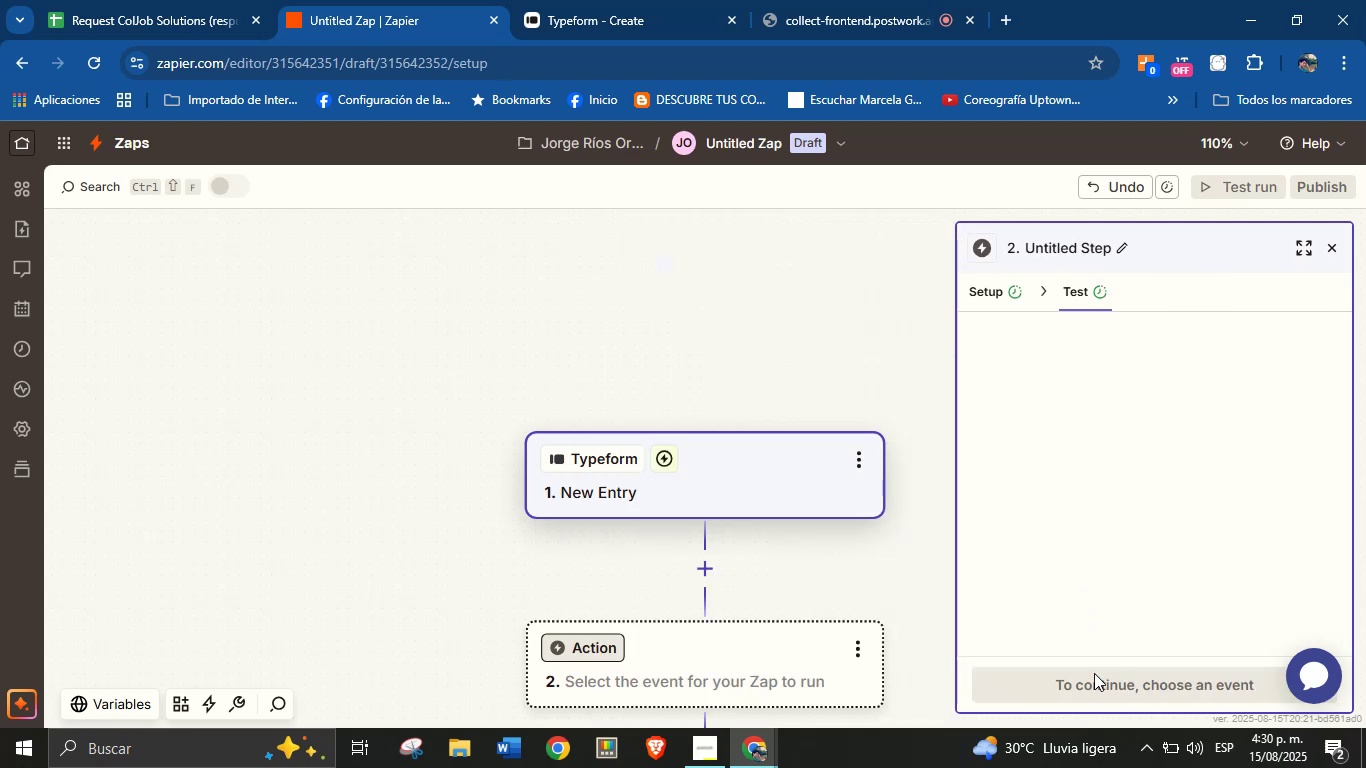 
scroll: coordinate [608, 469], scroll_direction: down, amount: 1.0
 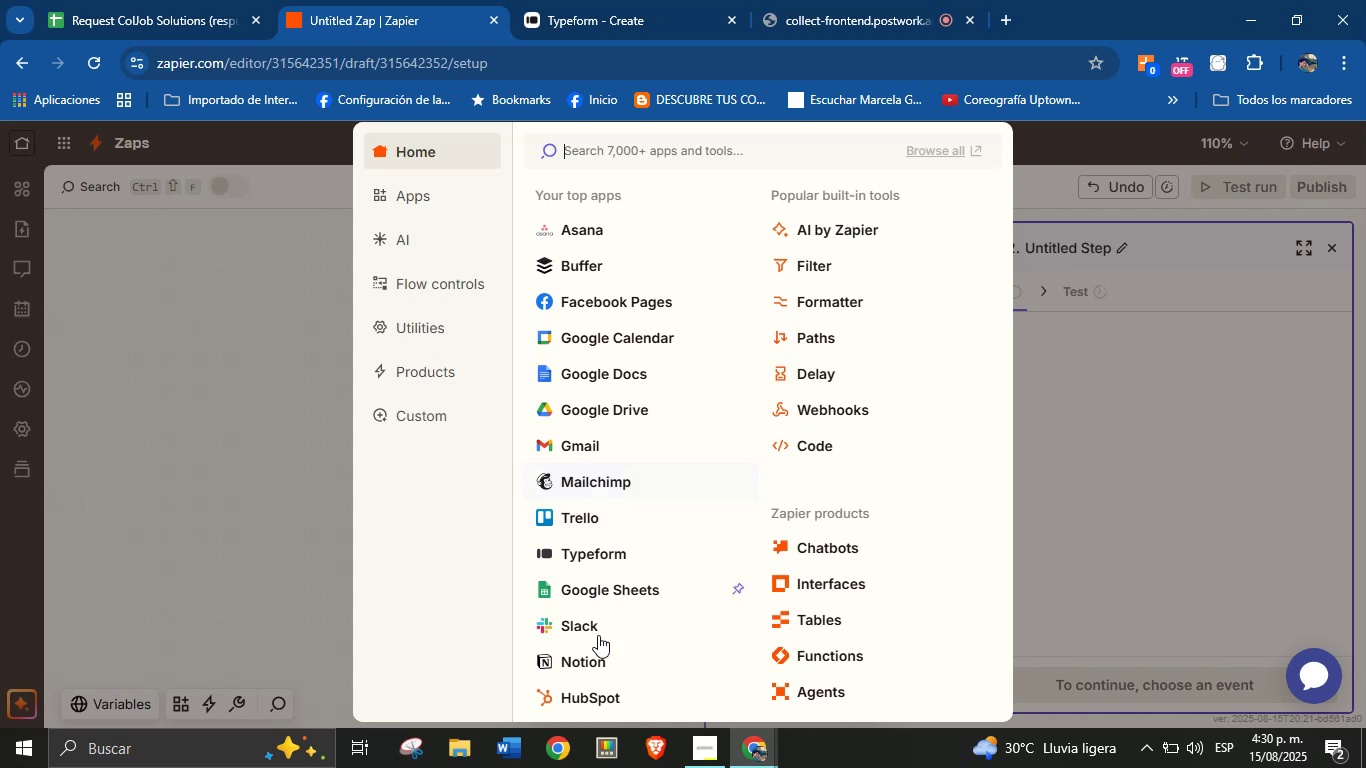 
left_click([590, 651])
 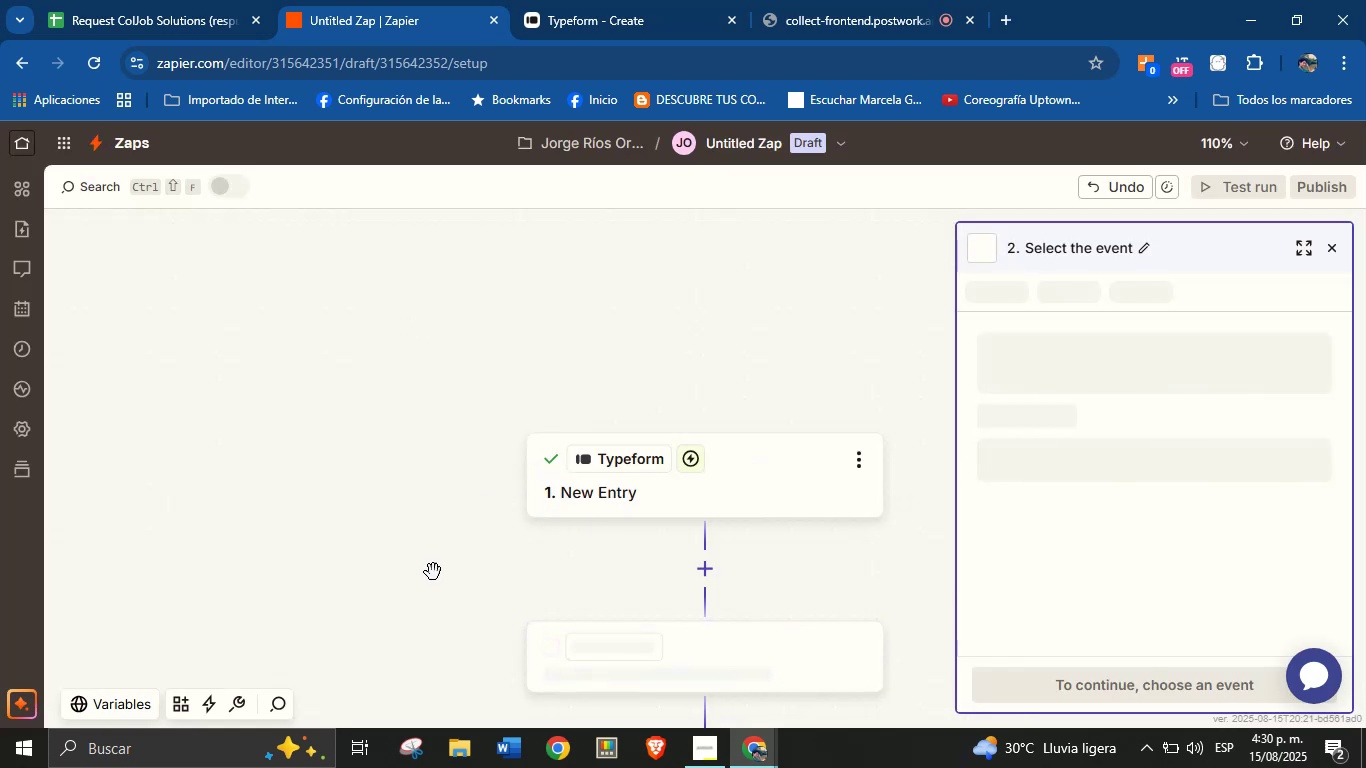 
left_click_drag(start_coordinate=[426, 582], to_coordinate=[395, 514])
 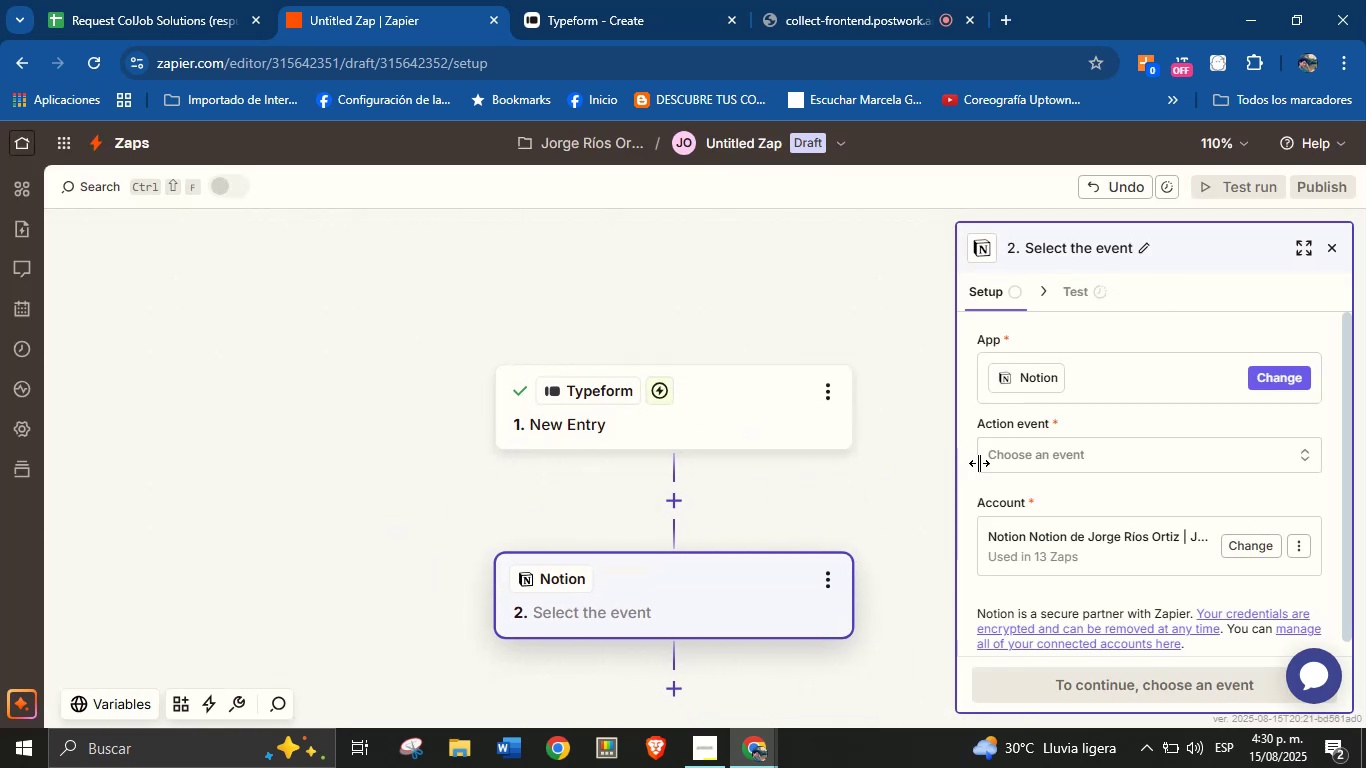 
left_click([1044, 459])
 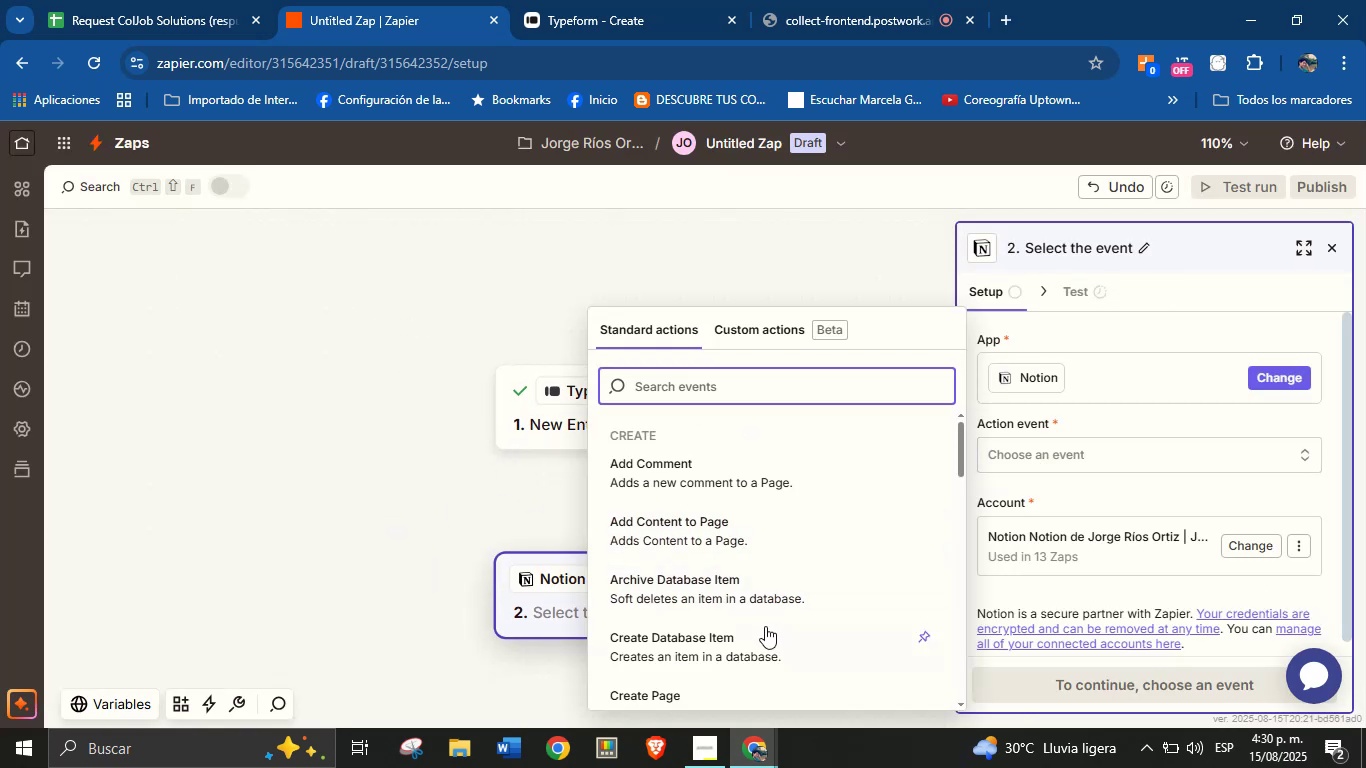 
scroll: coordinate [767, 534], scroll_direction: down, amount: 5.0
 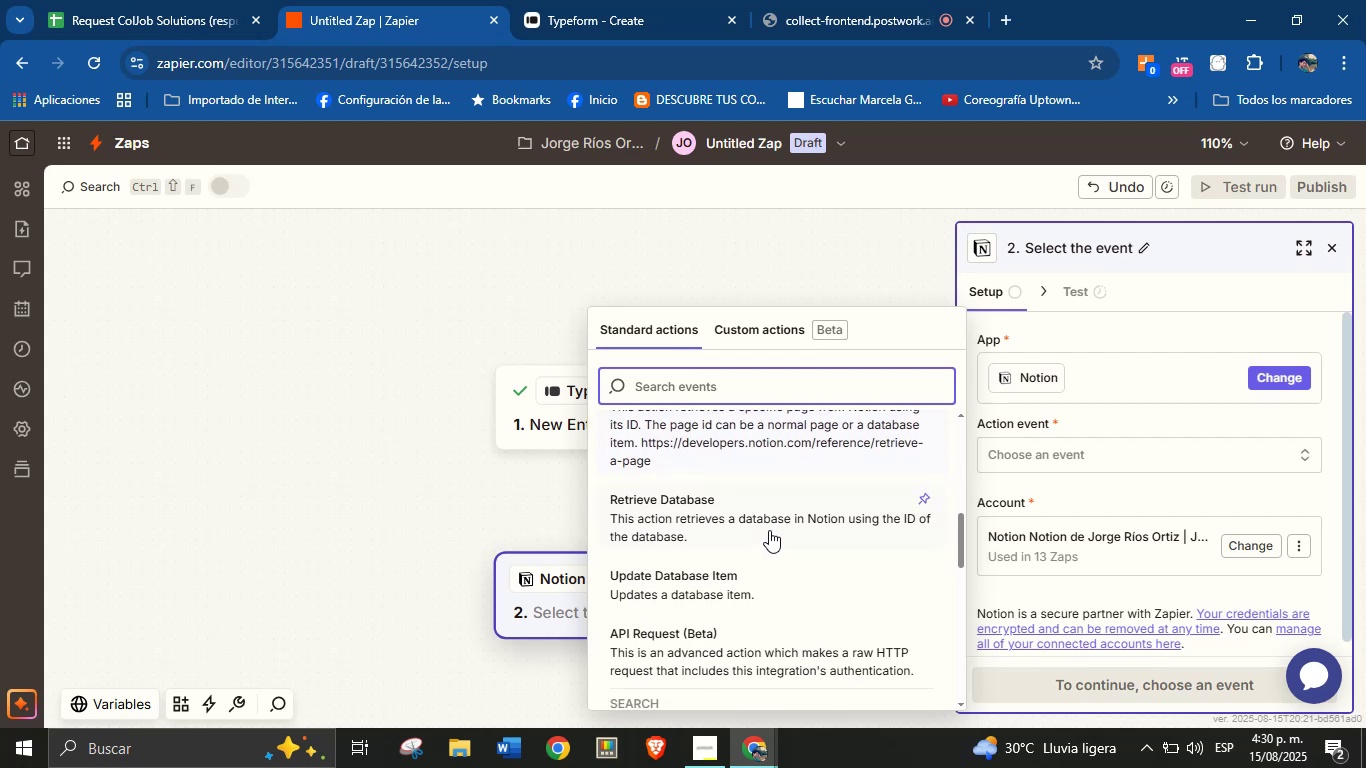 
scroll: coordinate [769, 530], scroll_direction: down, amount: 2.0
 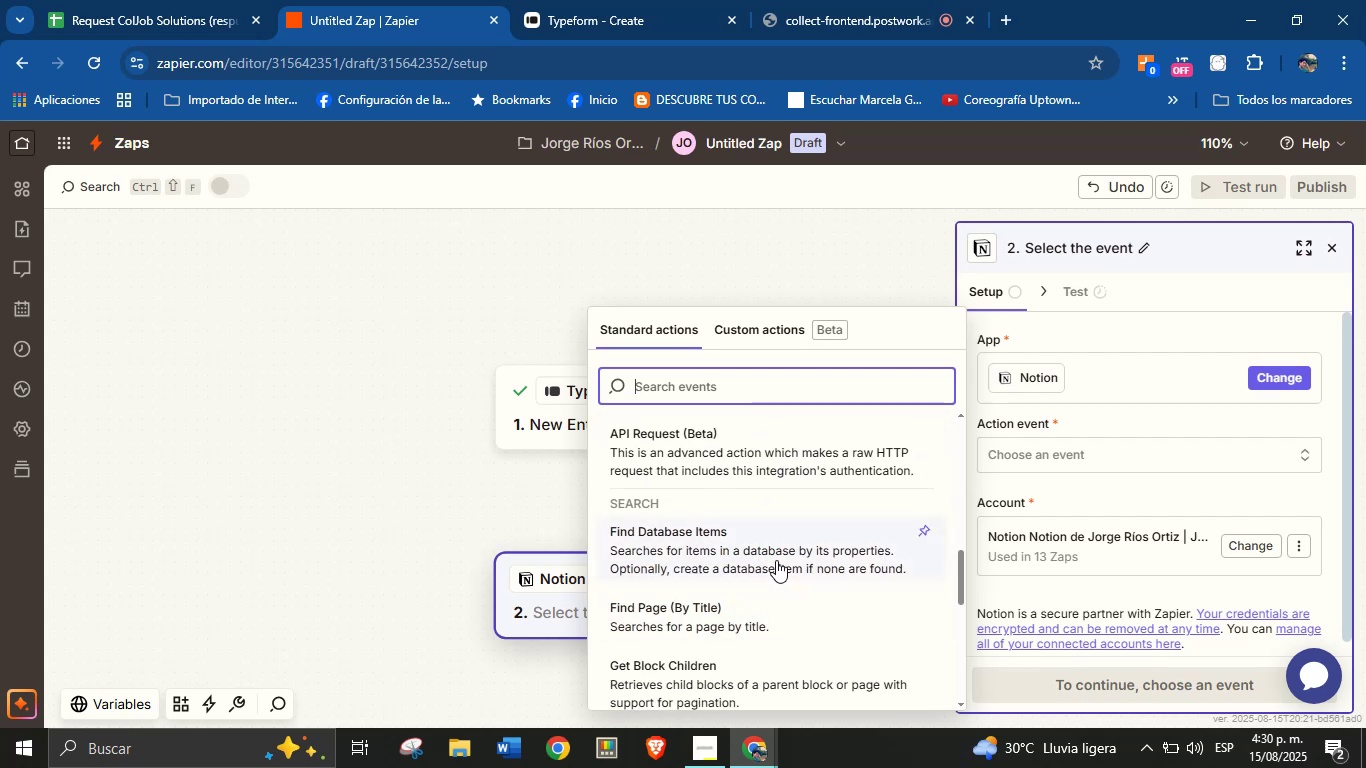 
wait(8.67)
 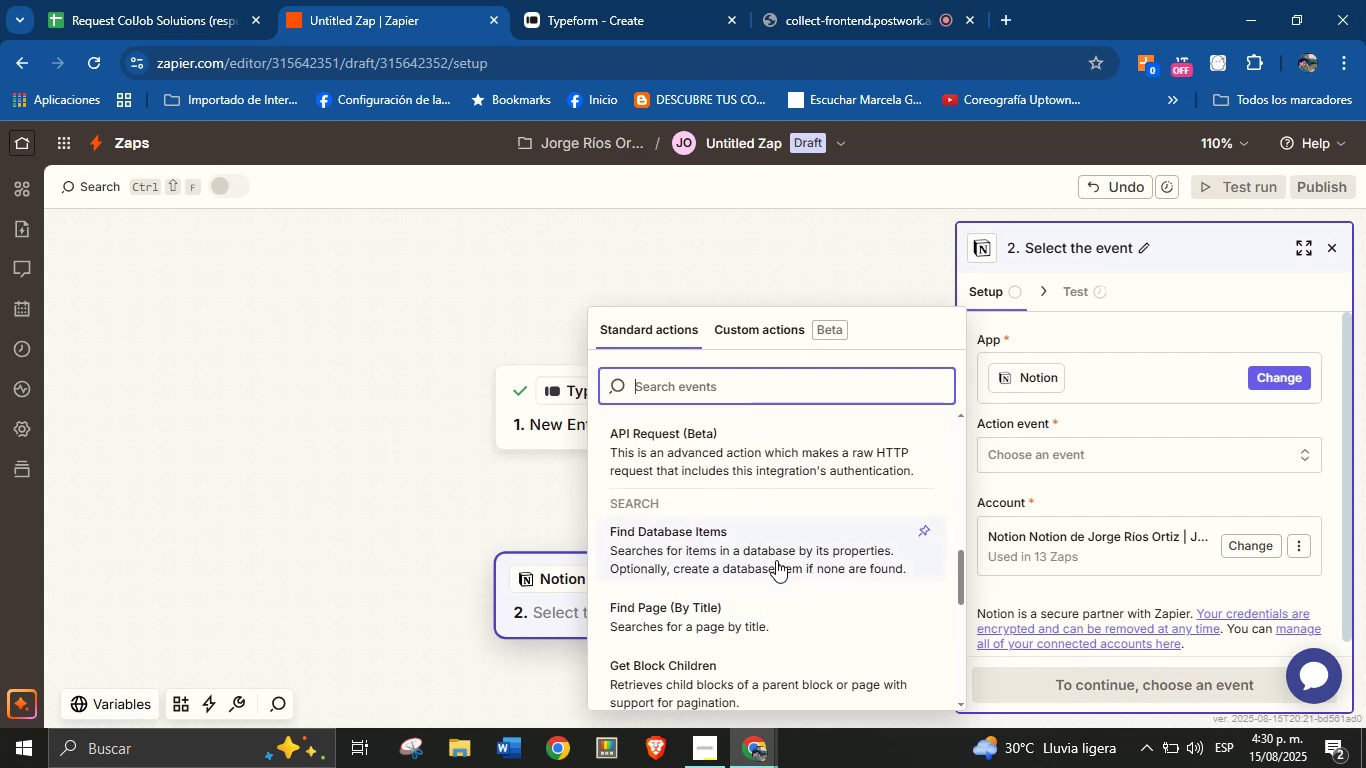 
left_click([772, 554])
 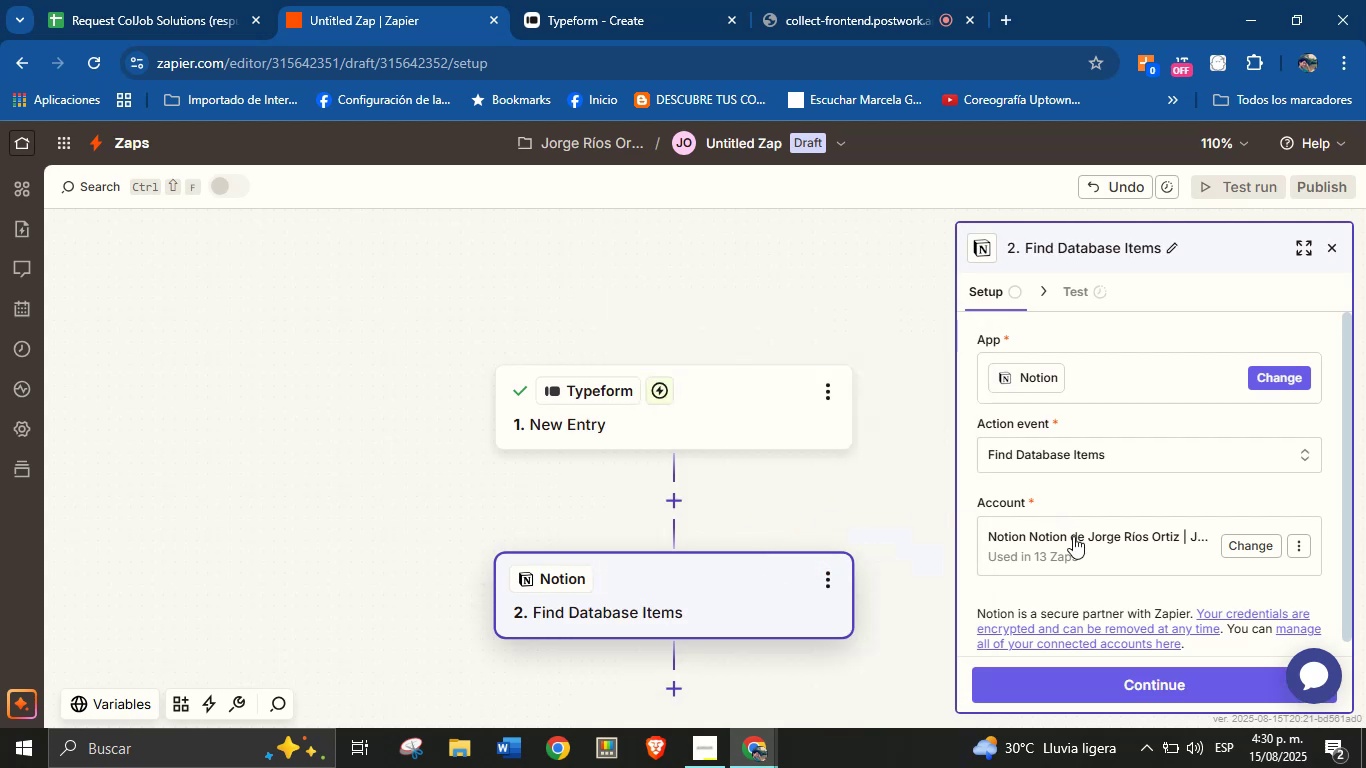 
left_click([1125, 679])
 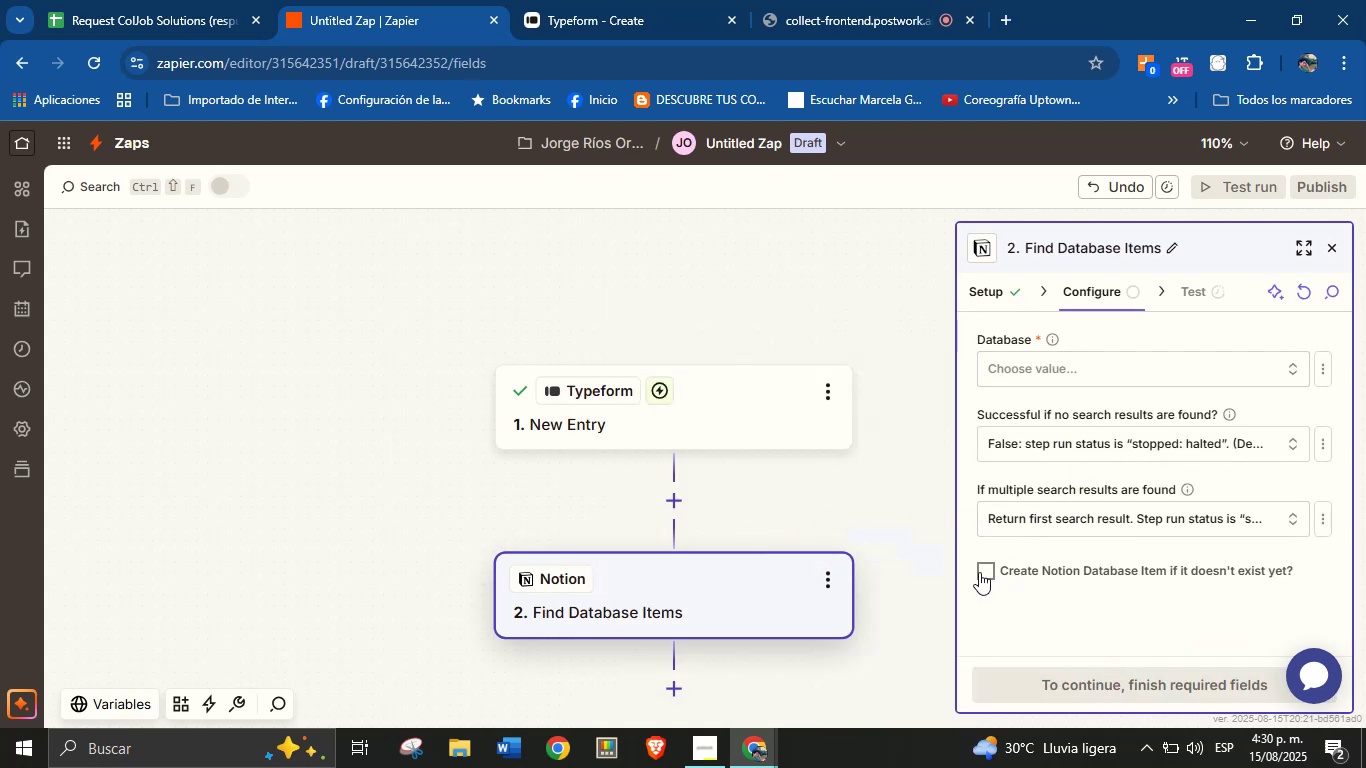 
left_click([1086, 372])
 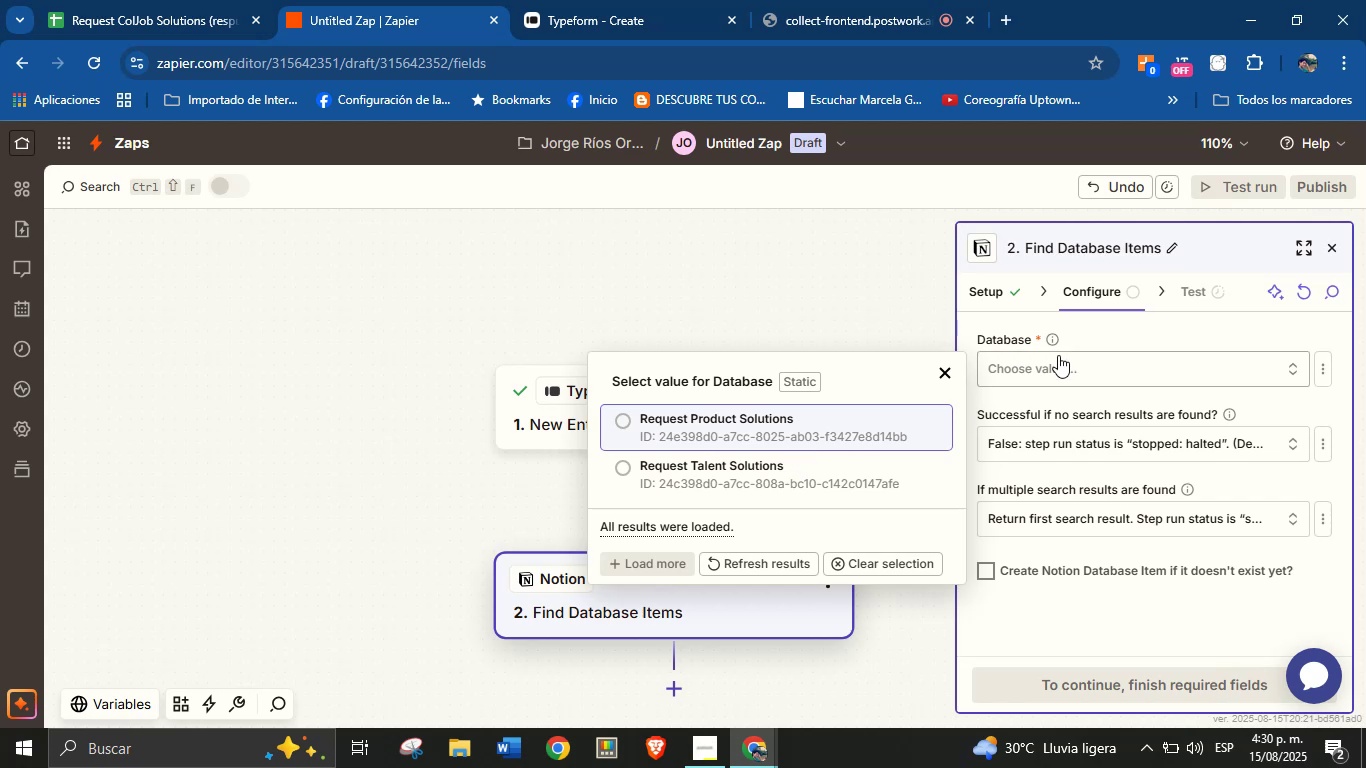 
left_click([1093, 332])
 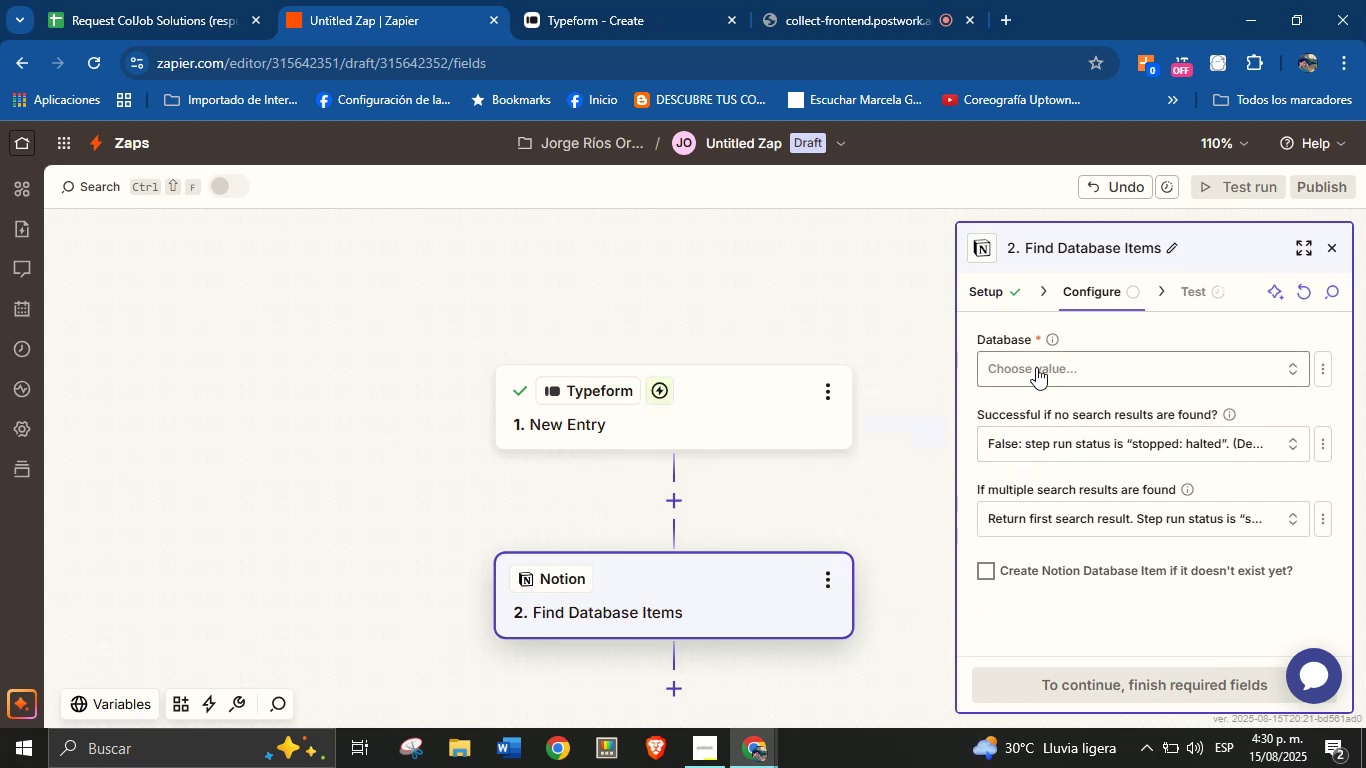 
wait(6.46)
 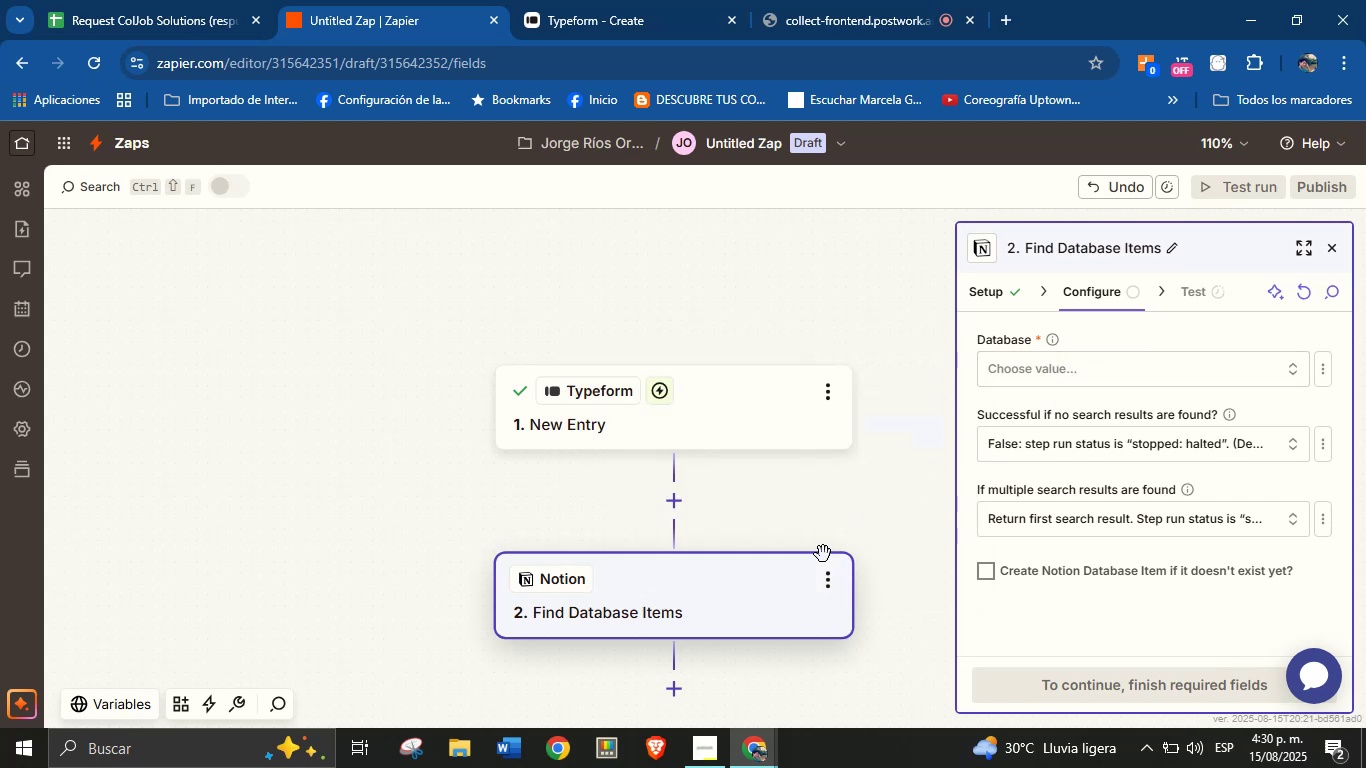 
left_click([995, 295])
 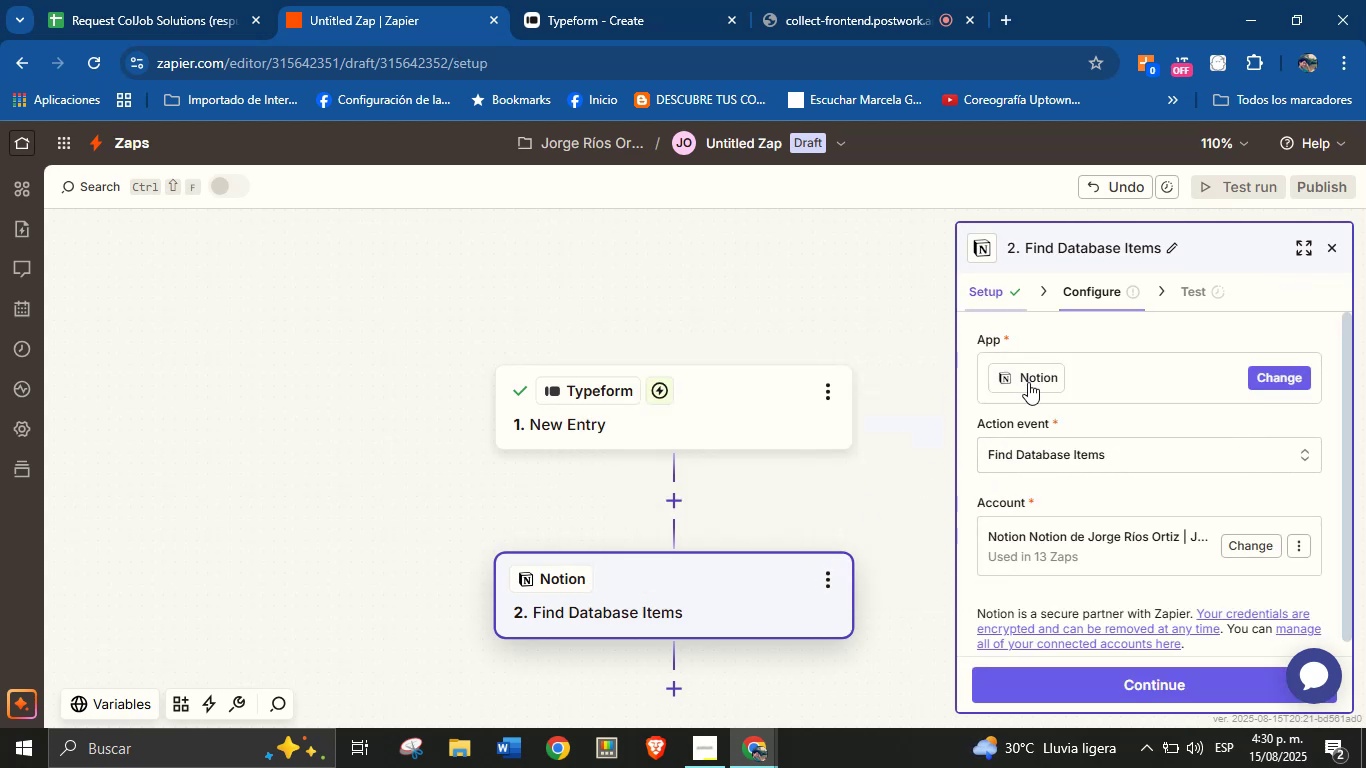 
mouse_move([1011, 455])
 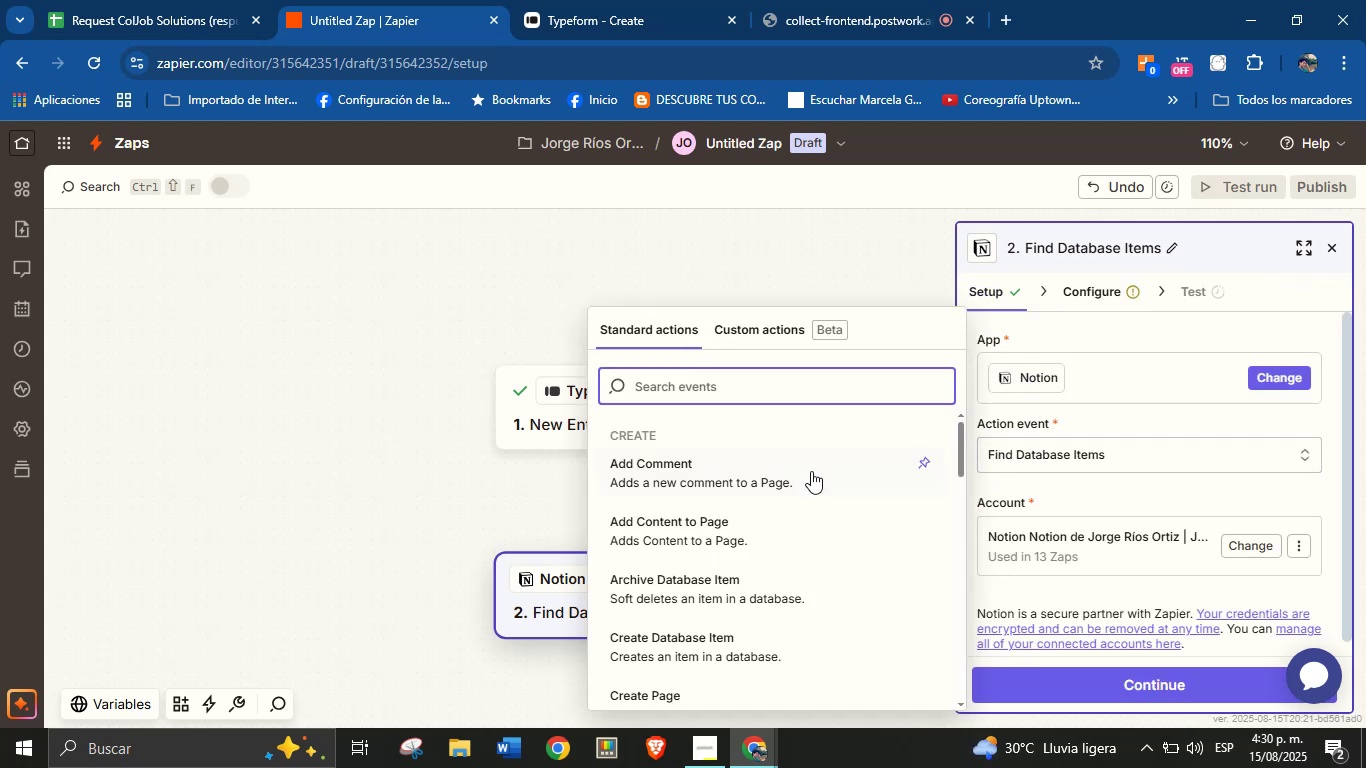 
scroll: coordinate [784, 527], scroll_direction: down, amount: 1.0
 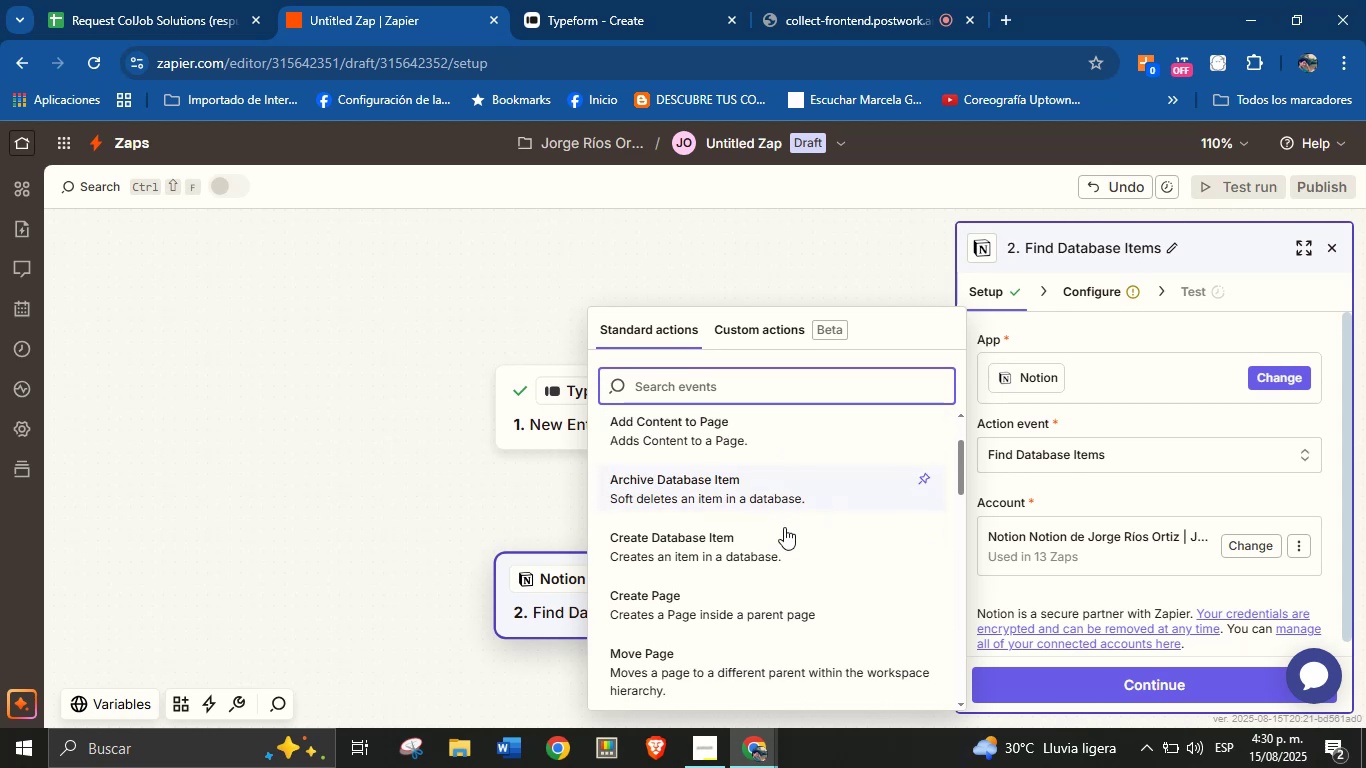 
scroll: coordinate [776, 534], scroll_direction: up, amount: 1.0
 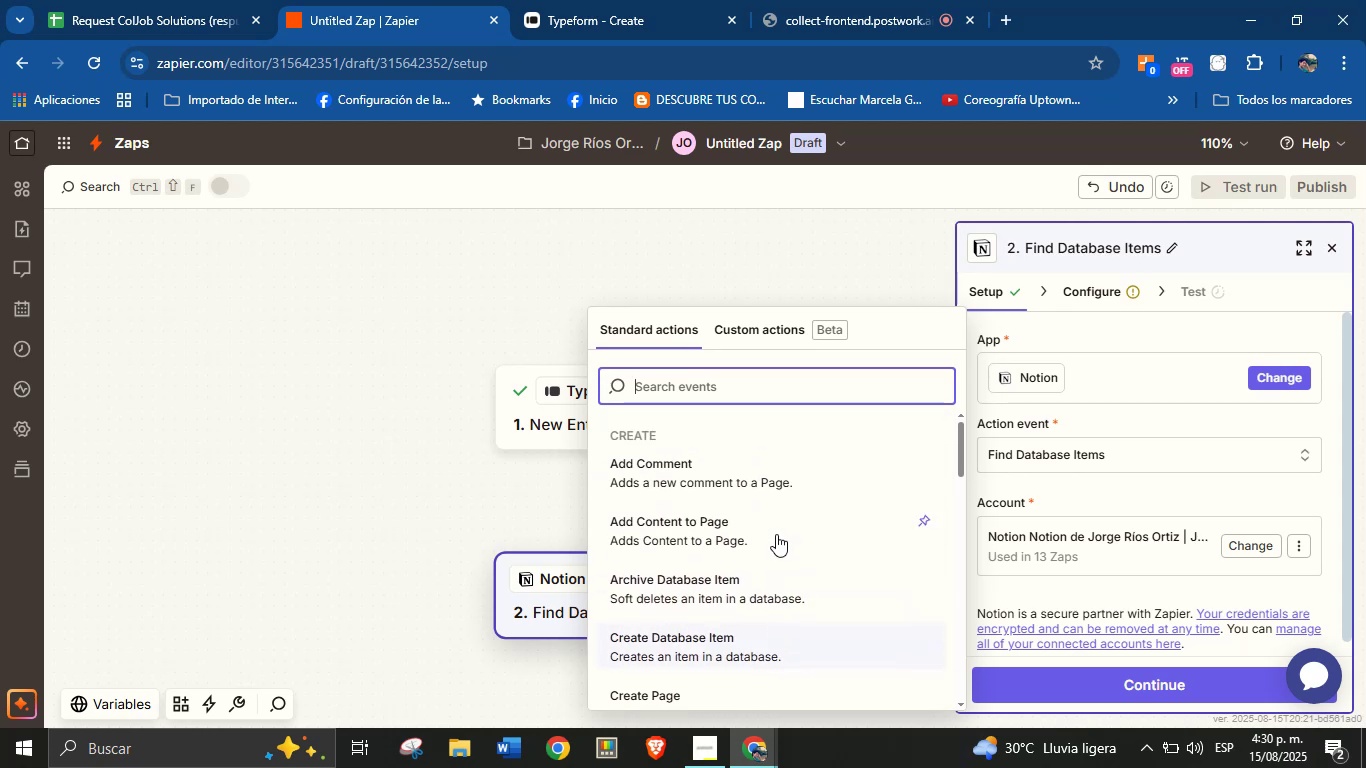 
scroll: coordinate [776, 536], scroll_direction: down, amount: 1.0
 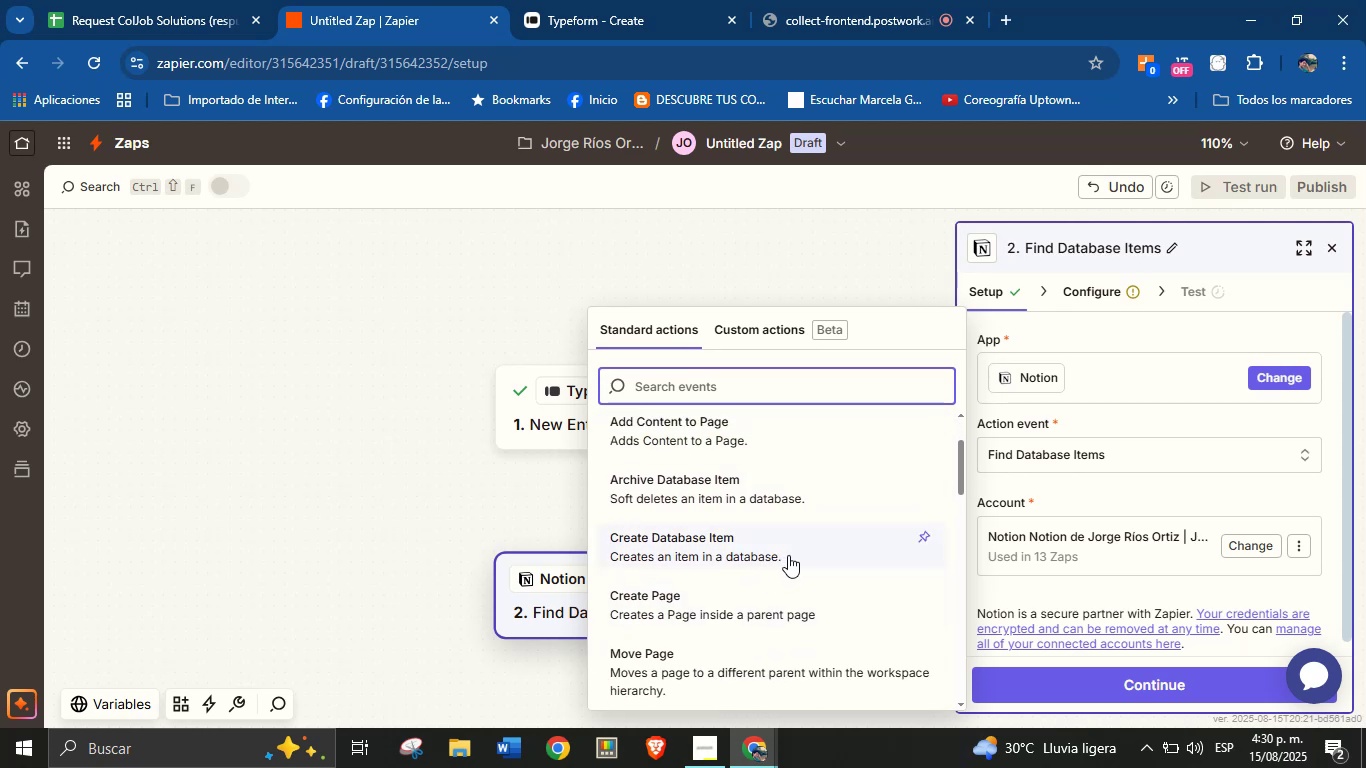 
wait(5.94)
 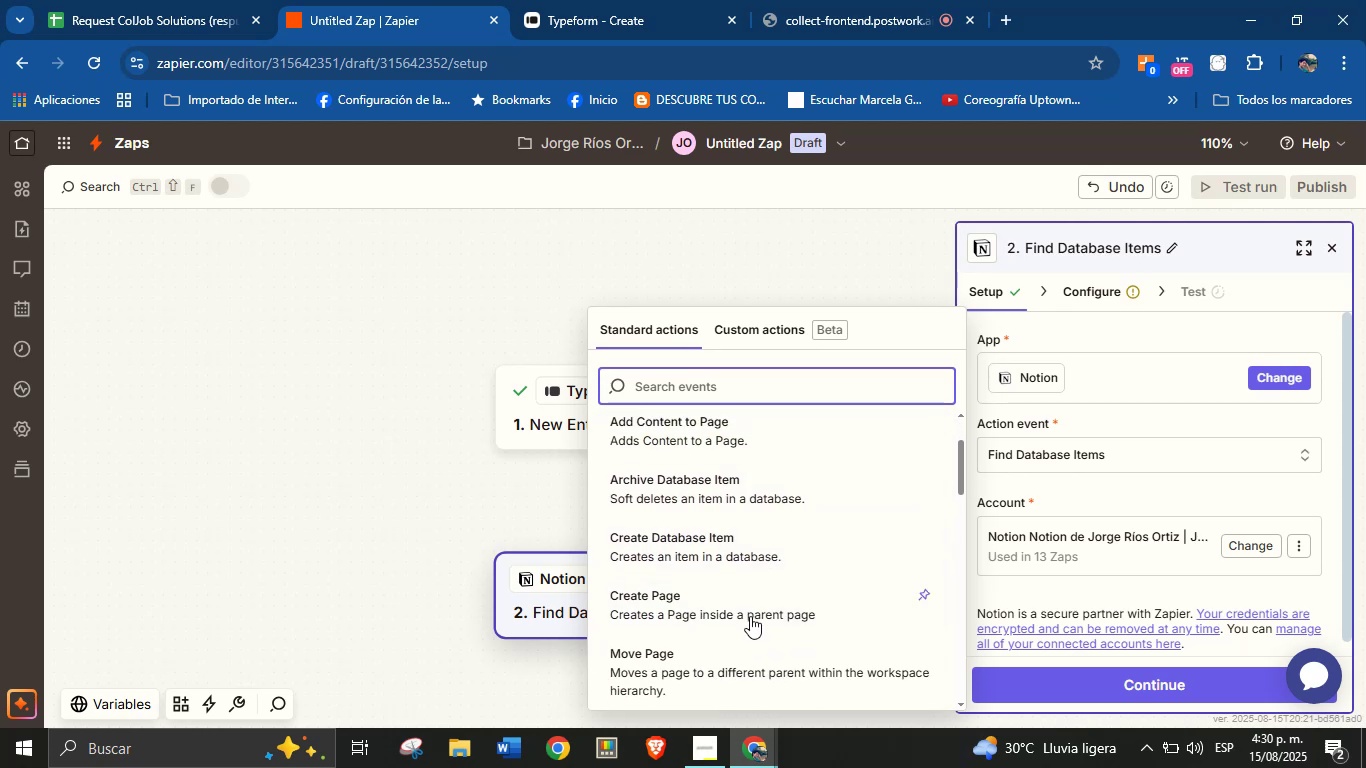 
scroll: coordinate [788, 555], scroll_direction: down, amount: 1.0
 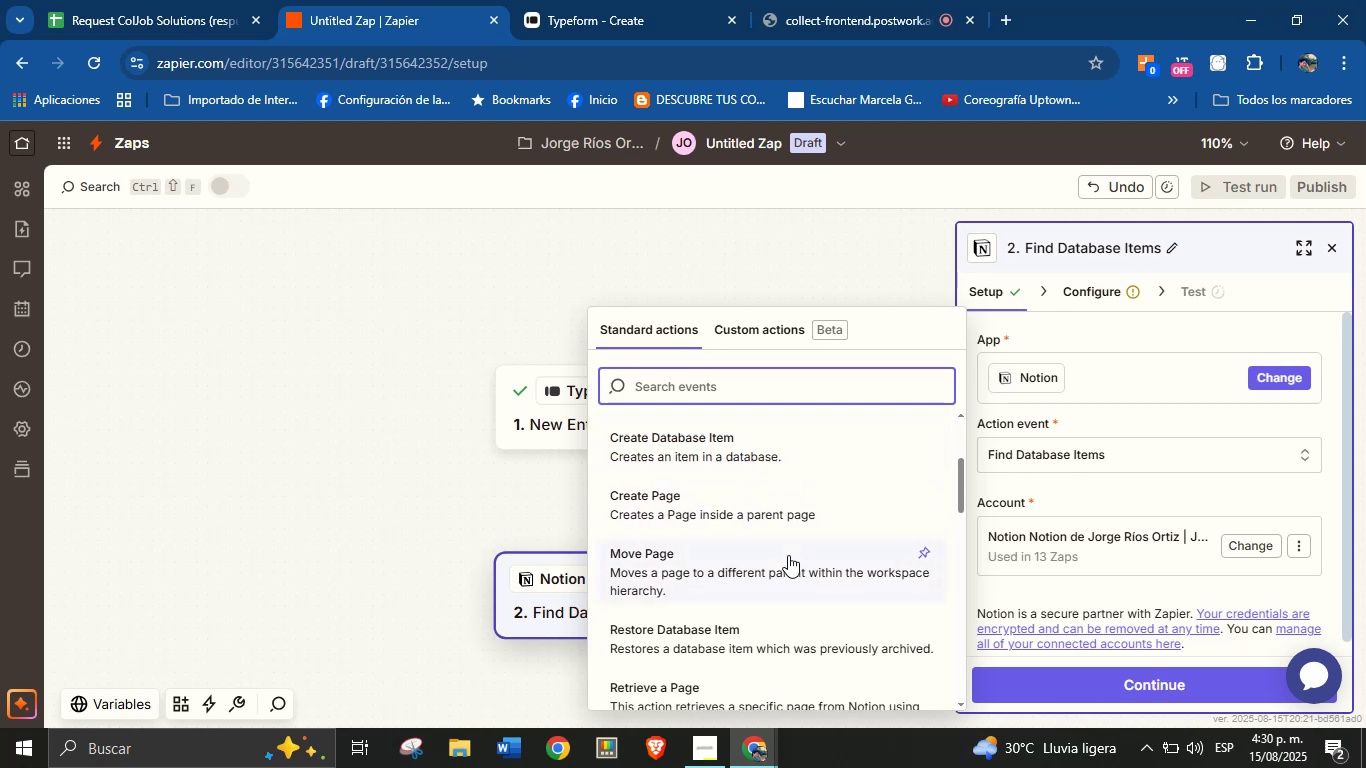 
scroll: coordinate [788, 555], scroll_direction: up, amount: 1.0
 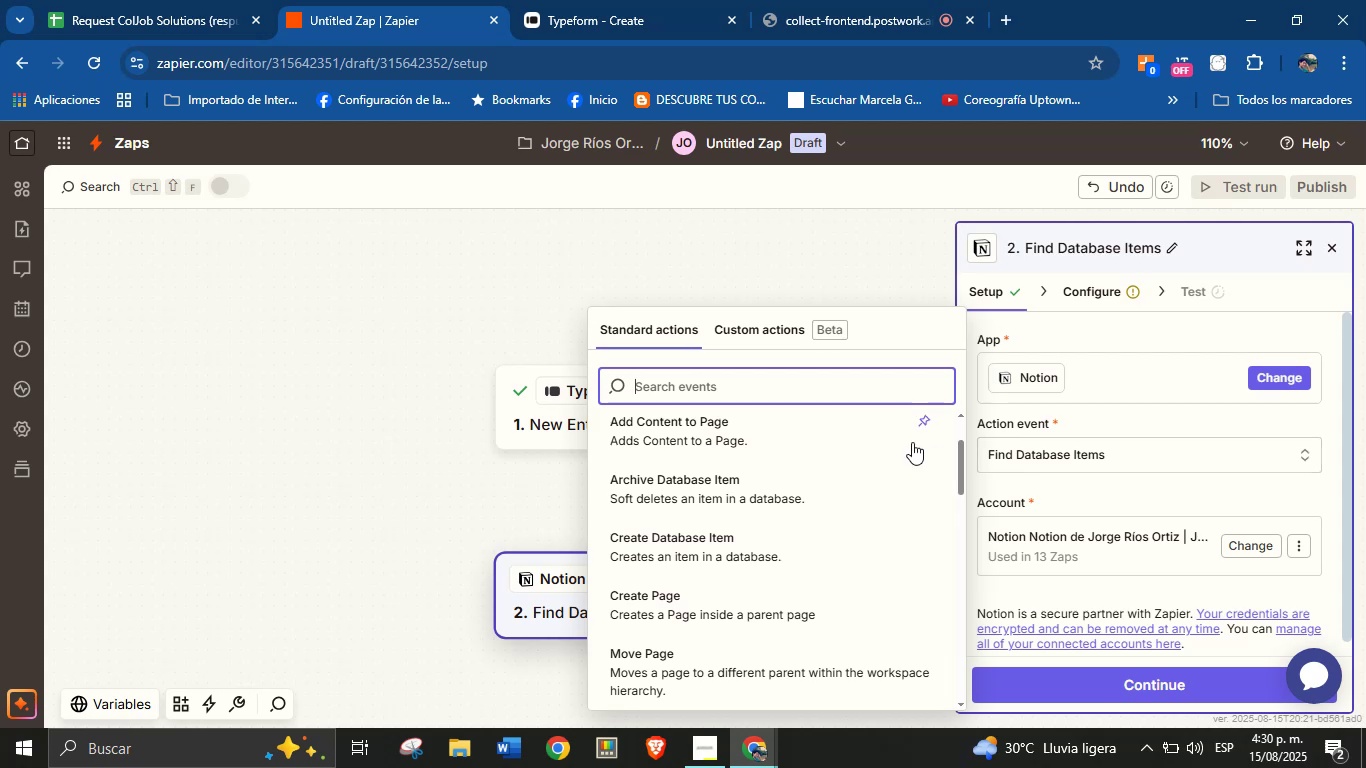 
type(datab)
 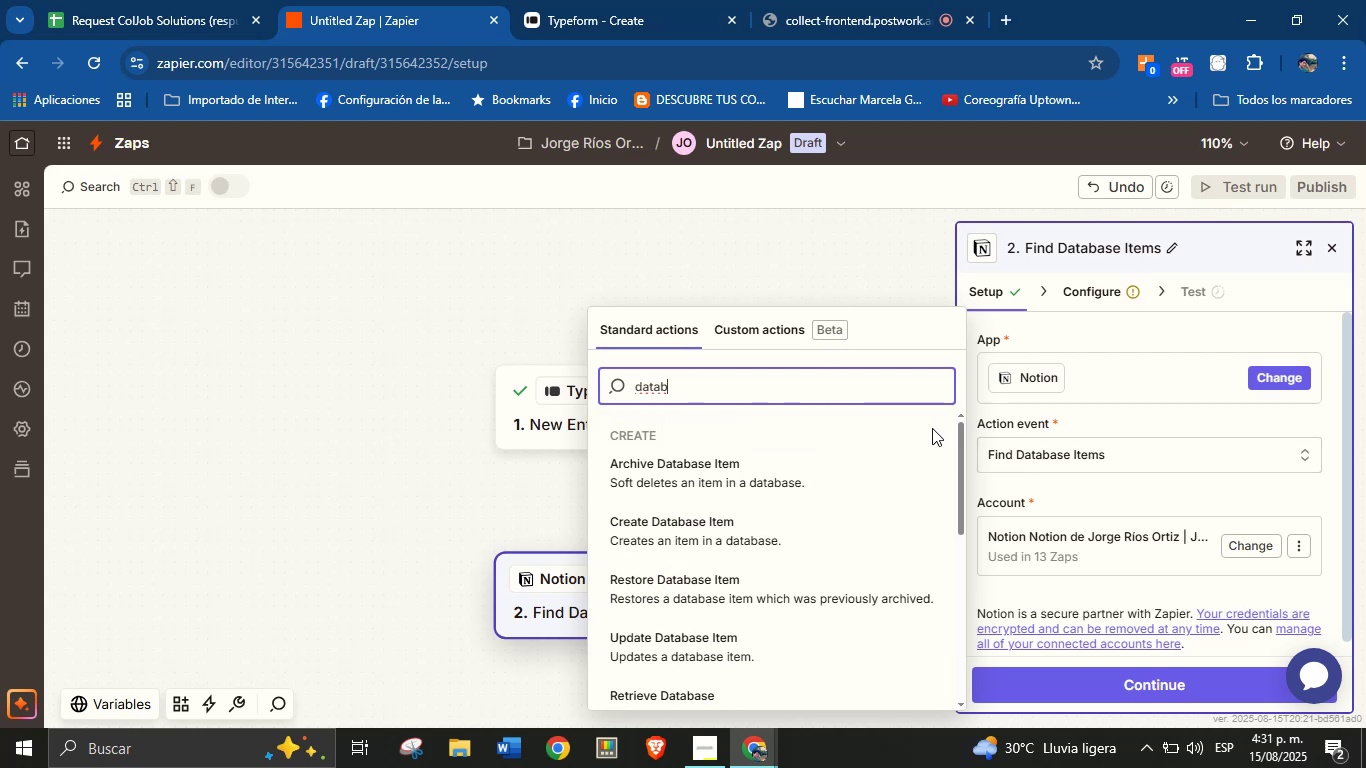 
left_click_drag(start_coordinate=[961, 452], to_coordinate=[916, 400])
 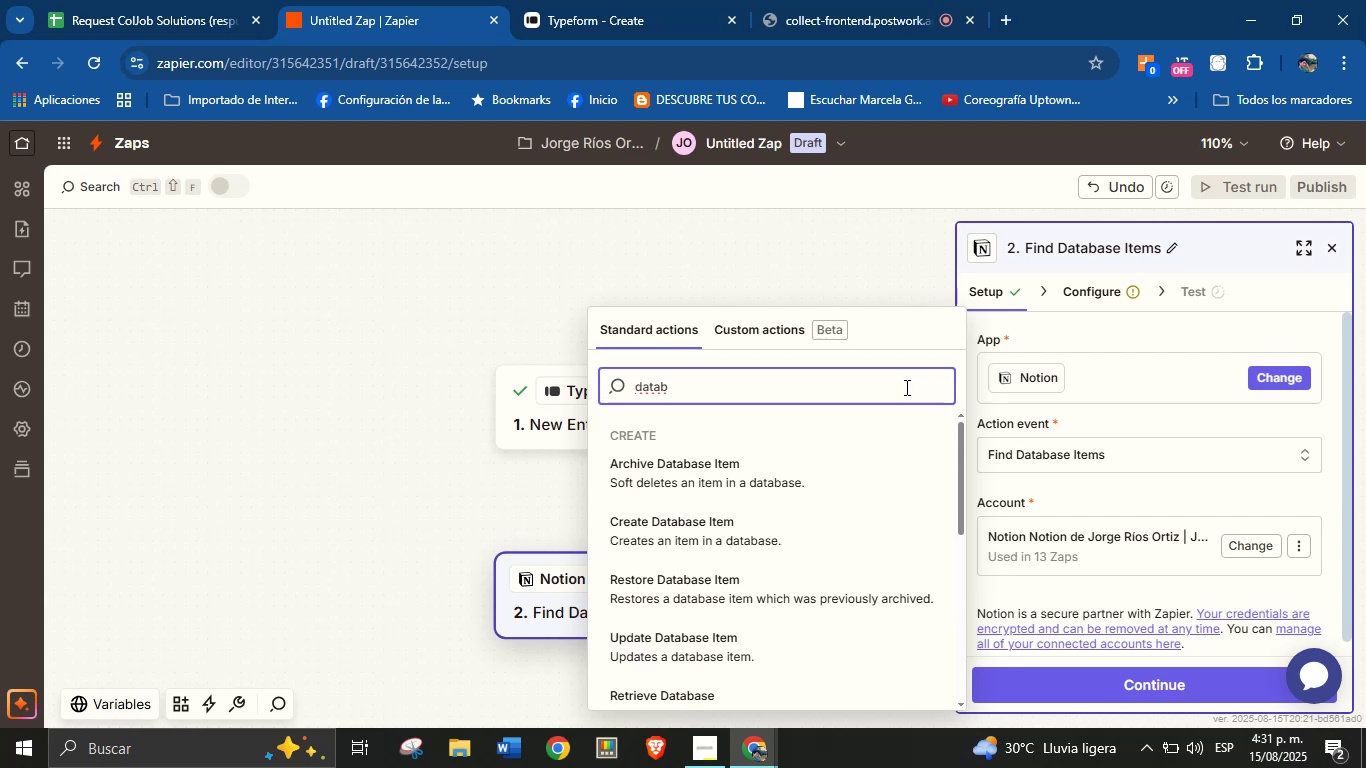 
double_click([905, 387])
 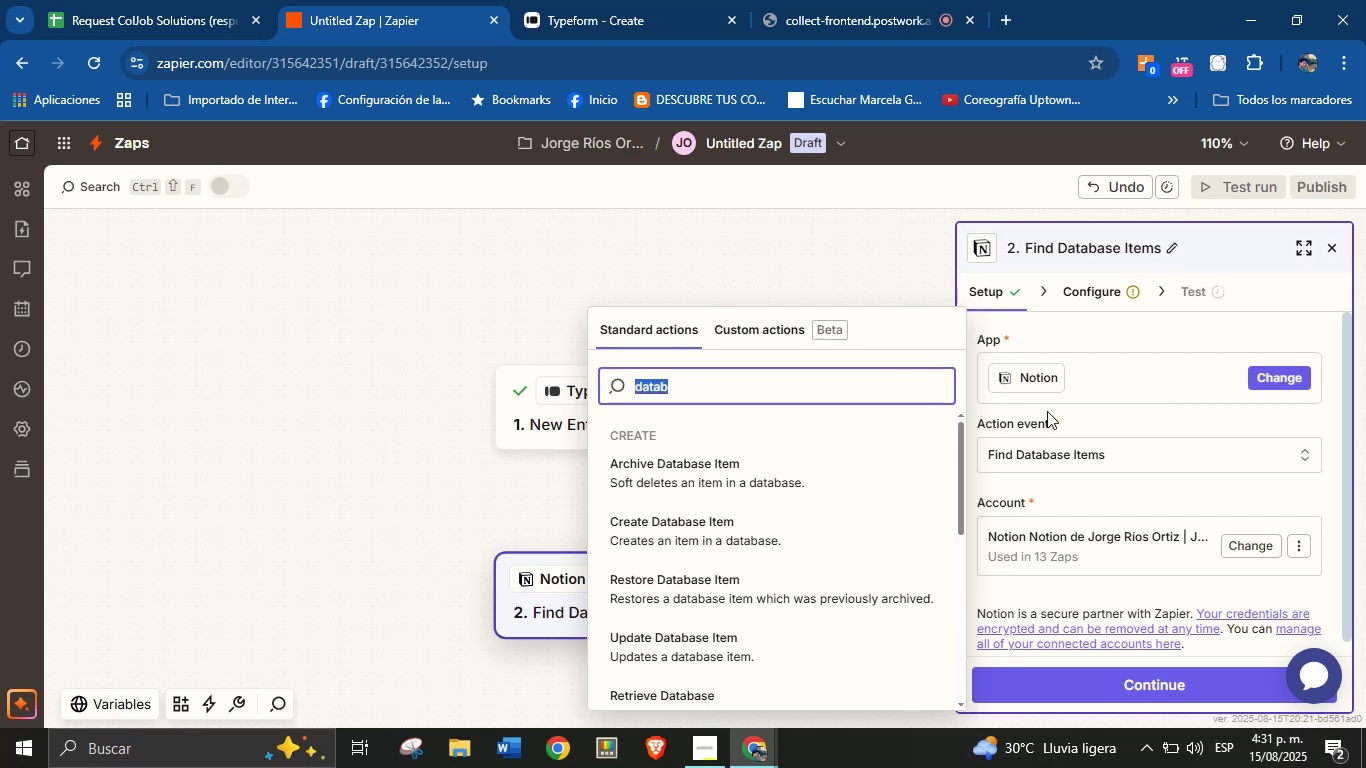 
key(Backspace)
 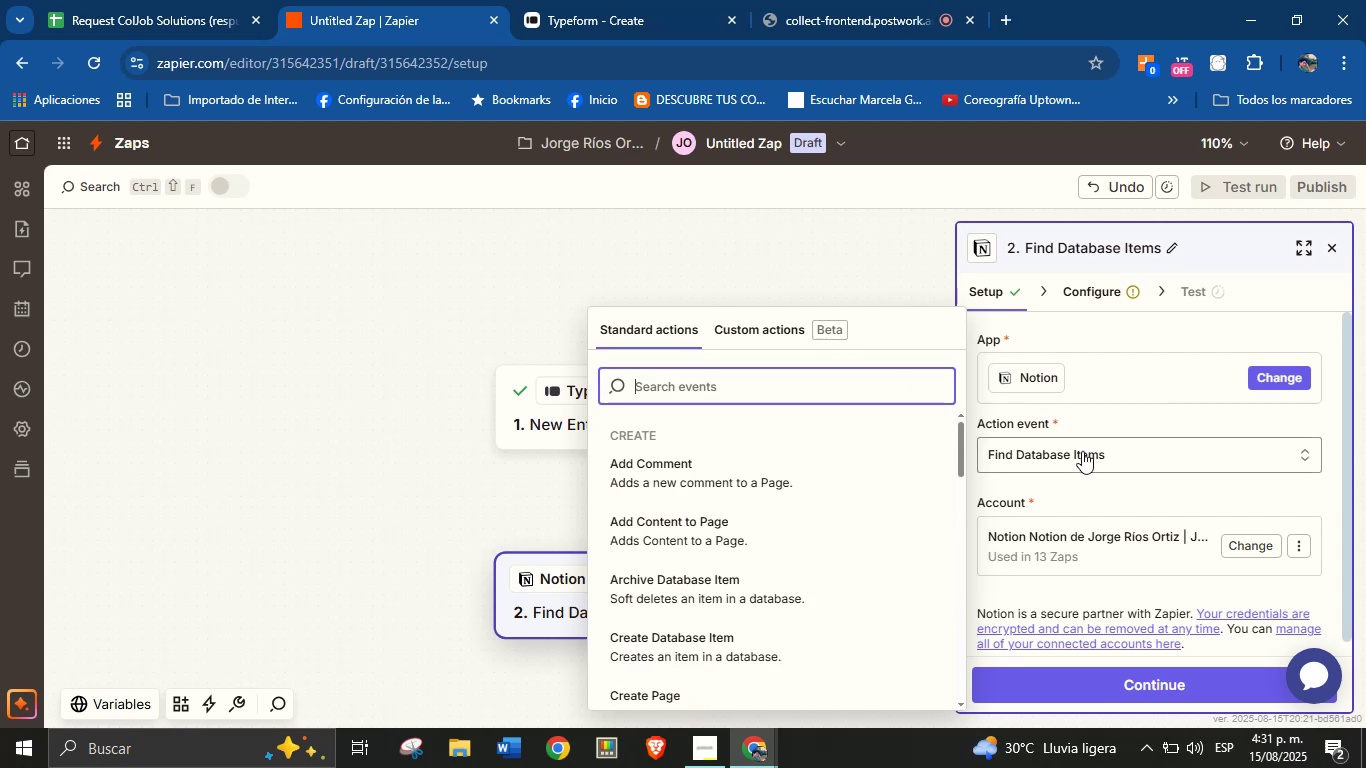 
left_click([1082, 452])
 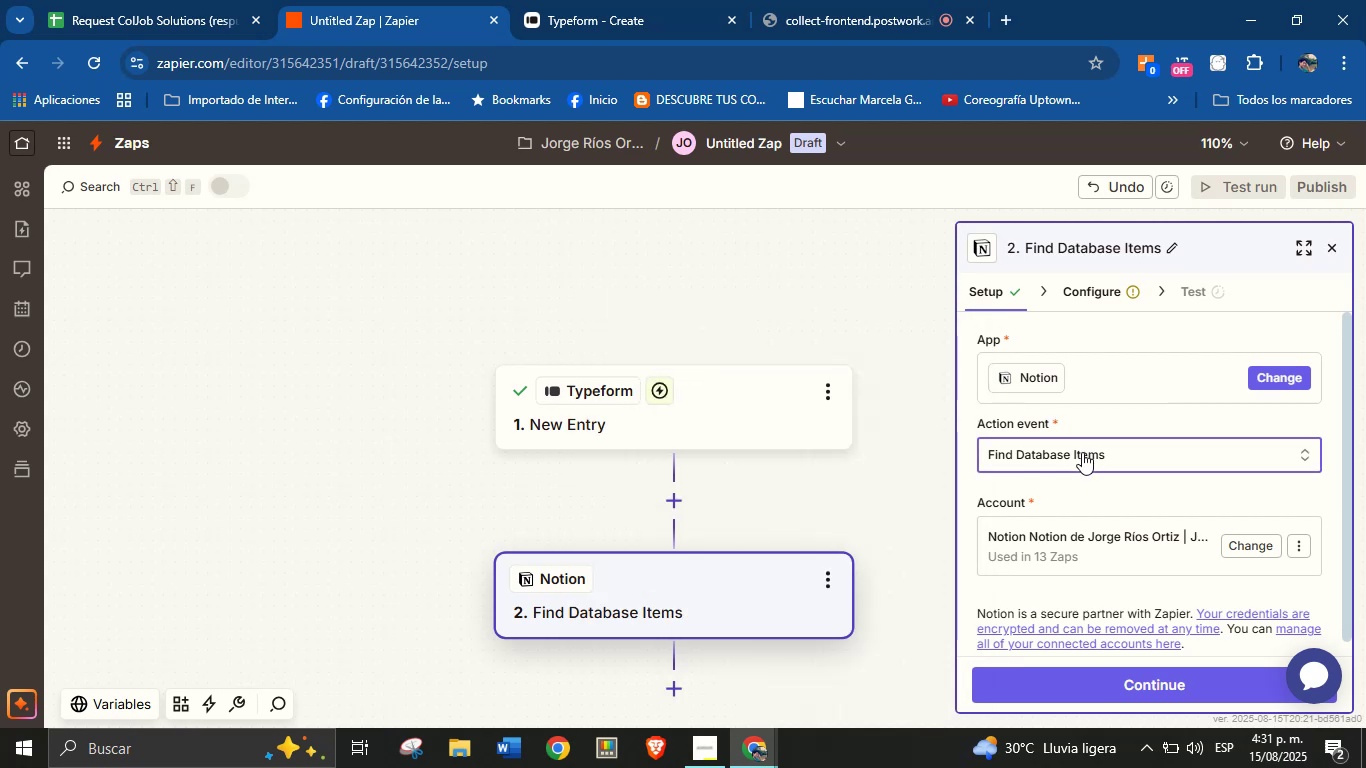 
left_click([1082, 452])
 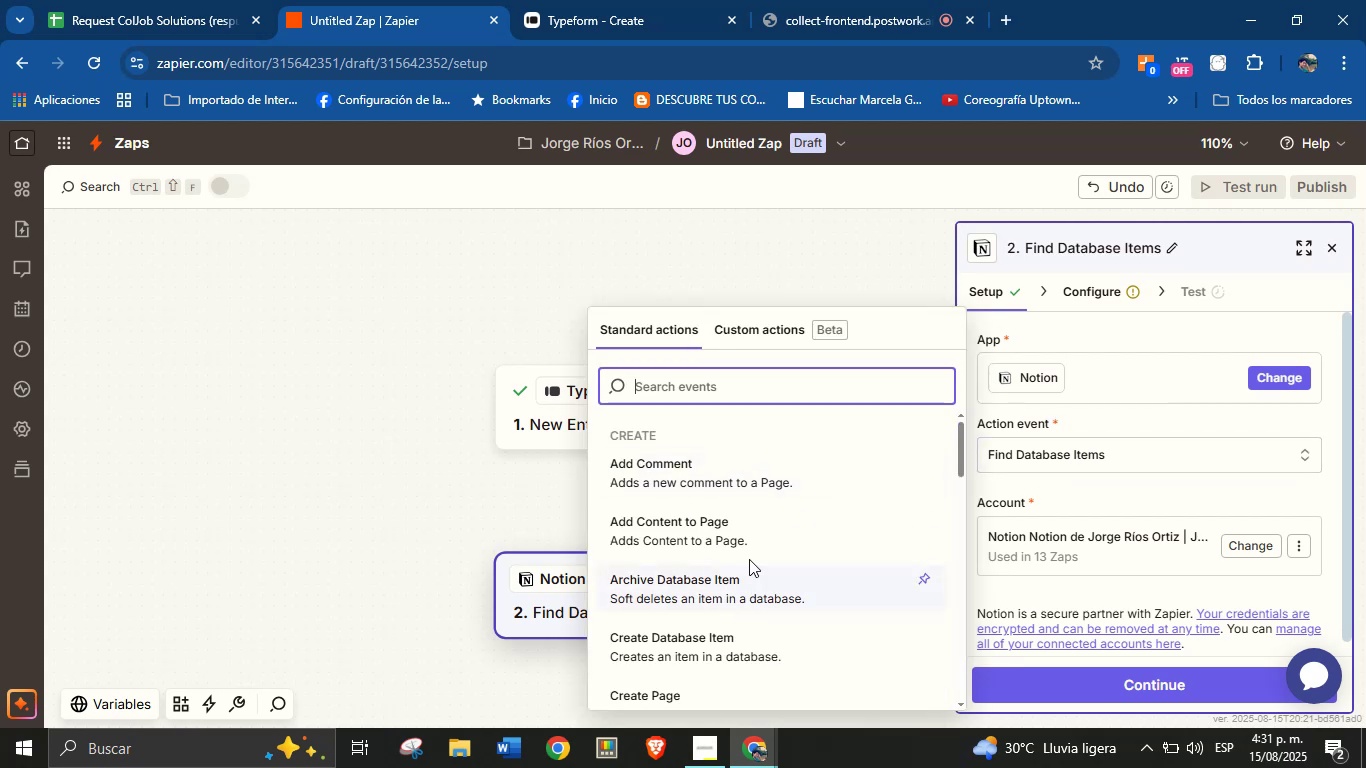 
left_click([724, 646])
 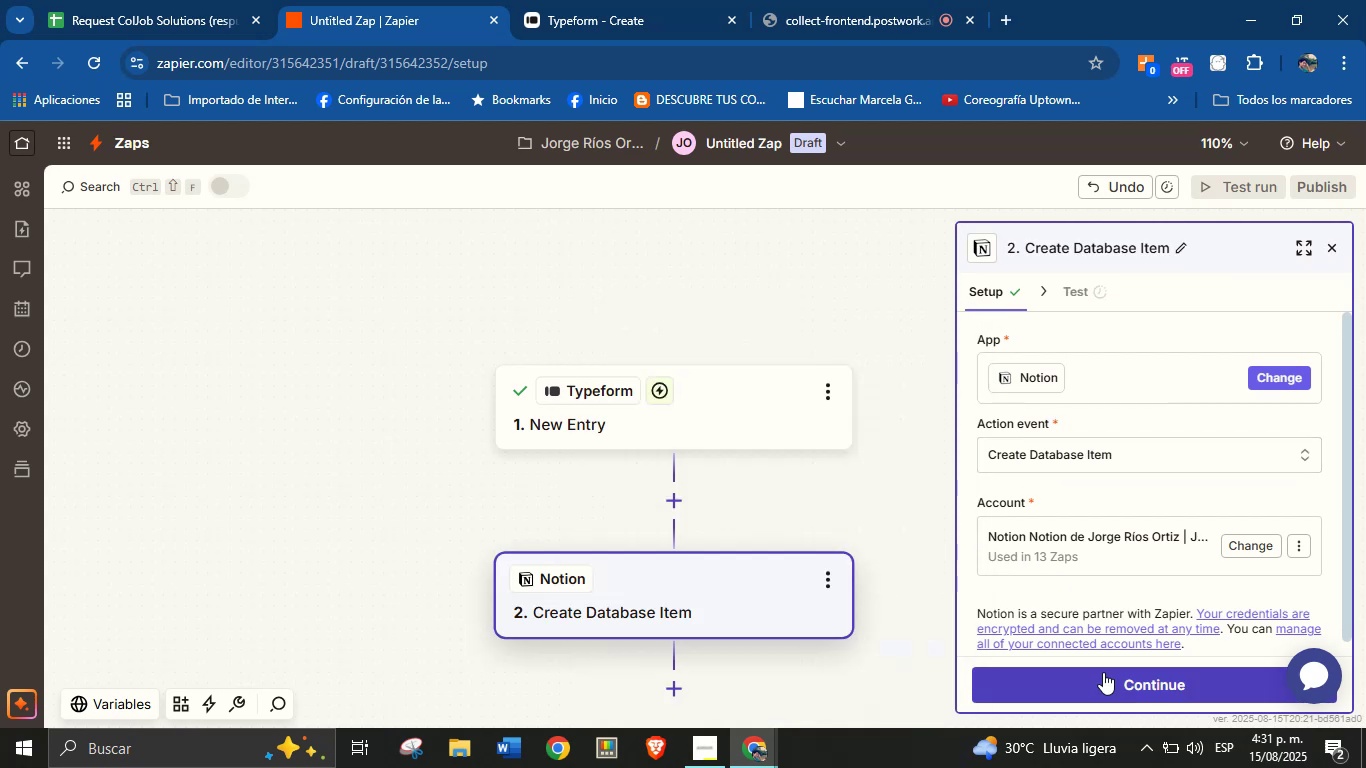 
left_click([1114, 690])
 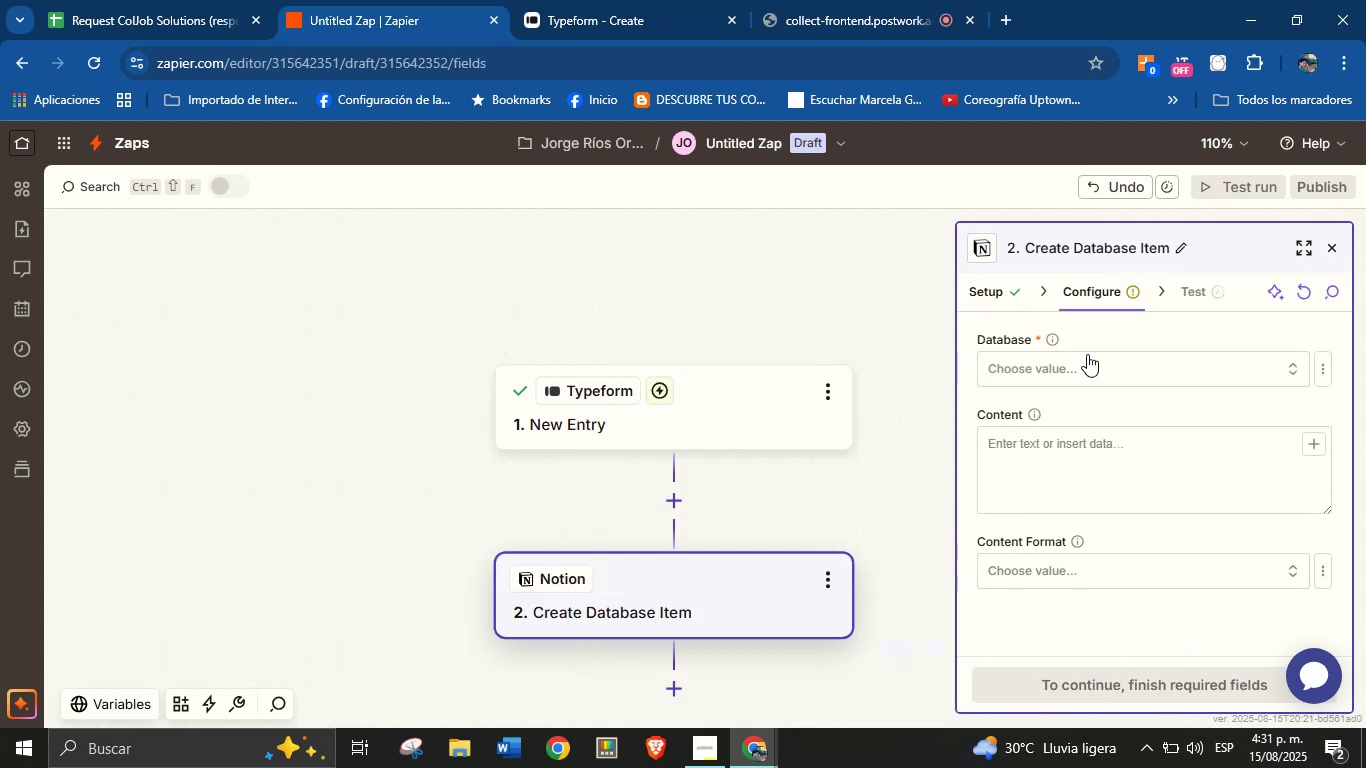 
left_click([1086, 361])
 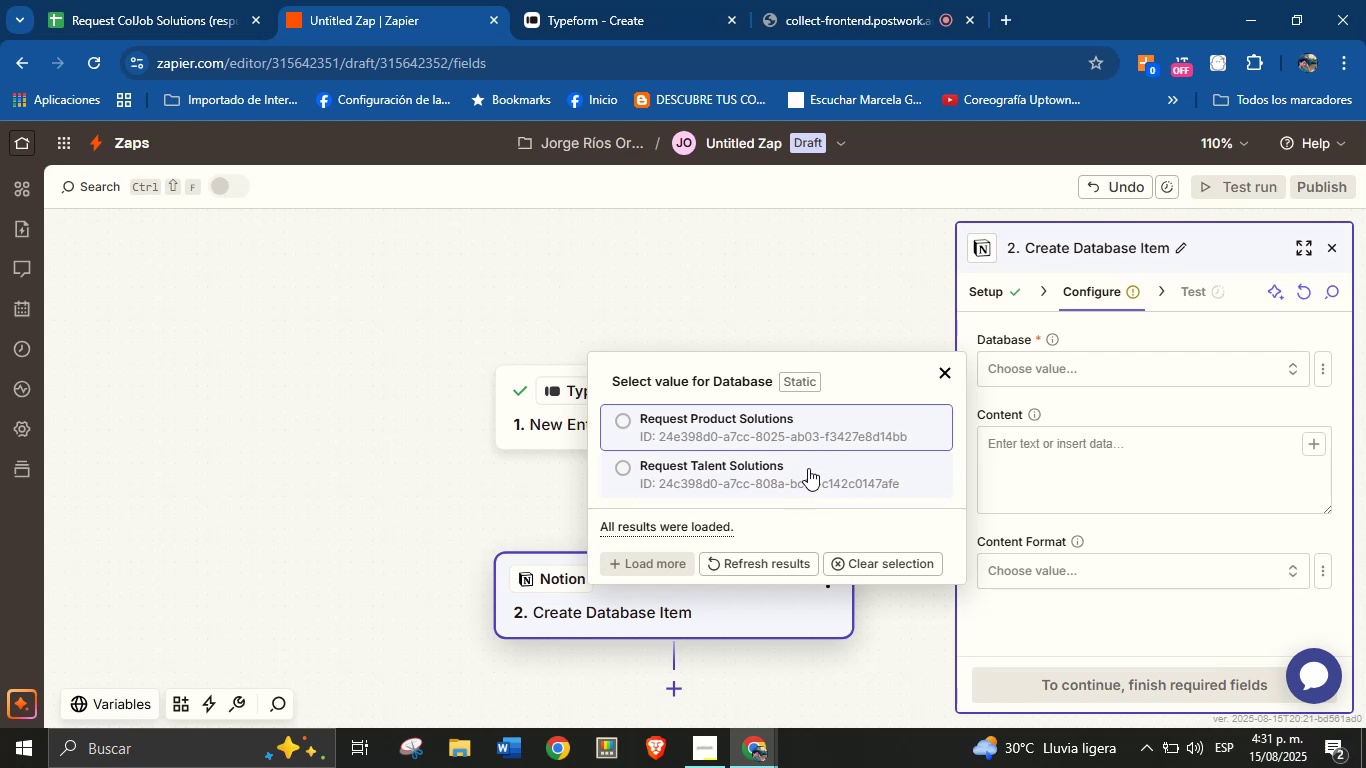 
wait(8.78)
 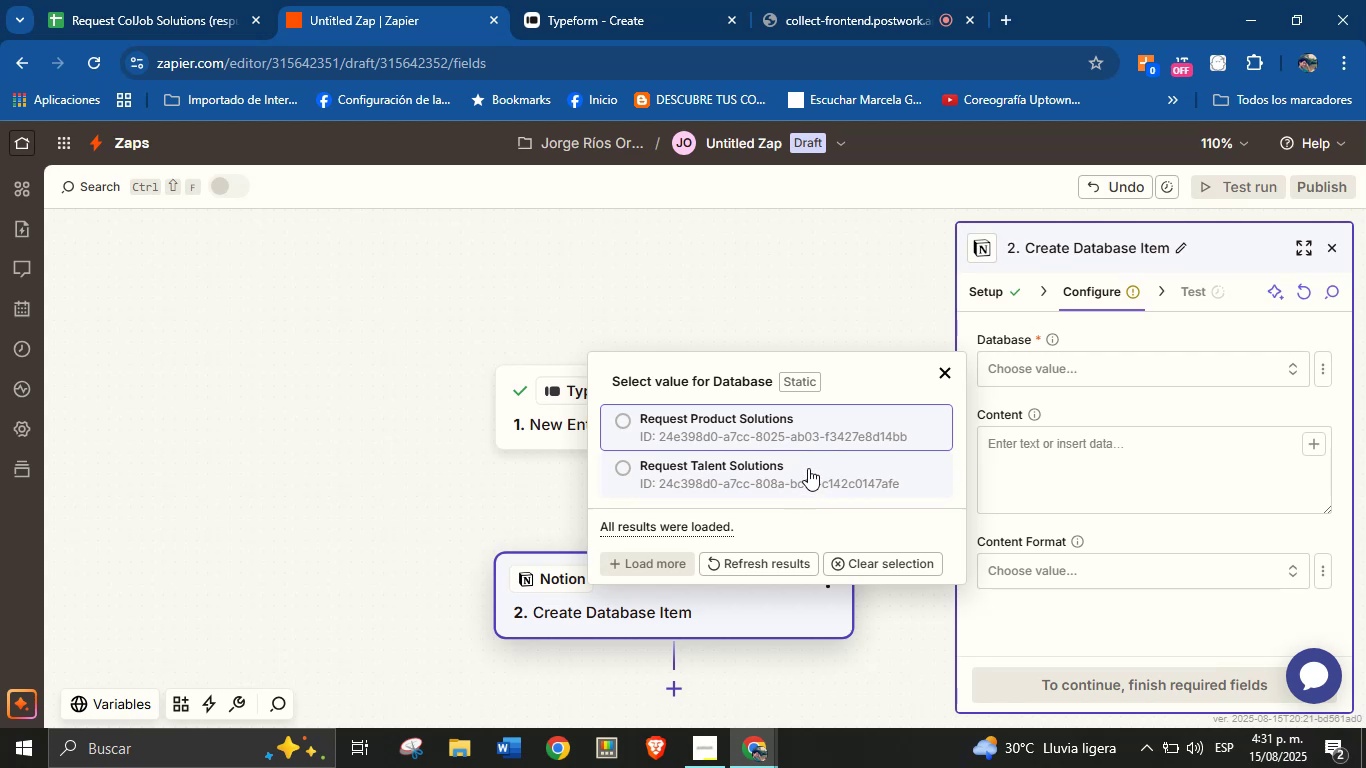 
left_click([1007, 20])
 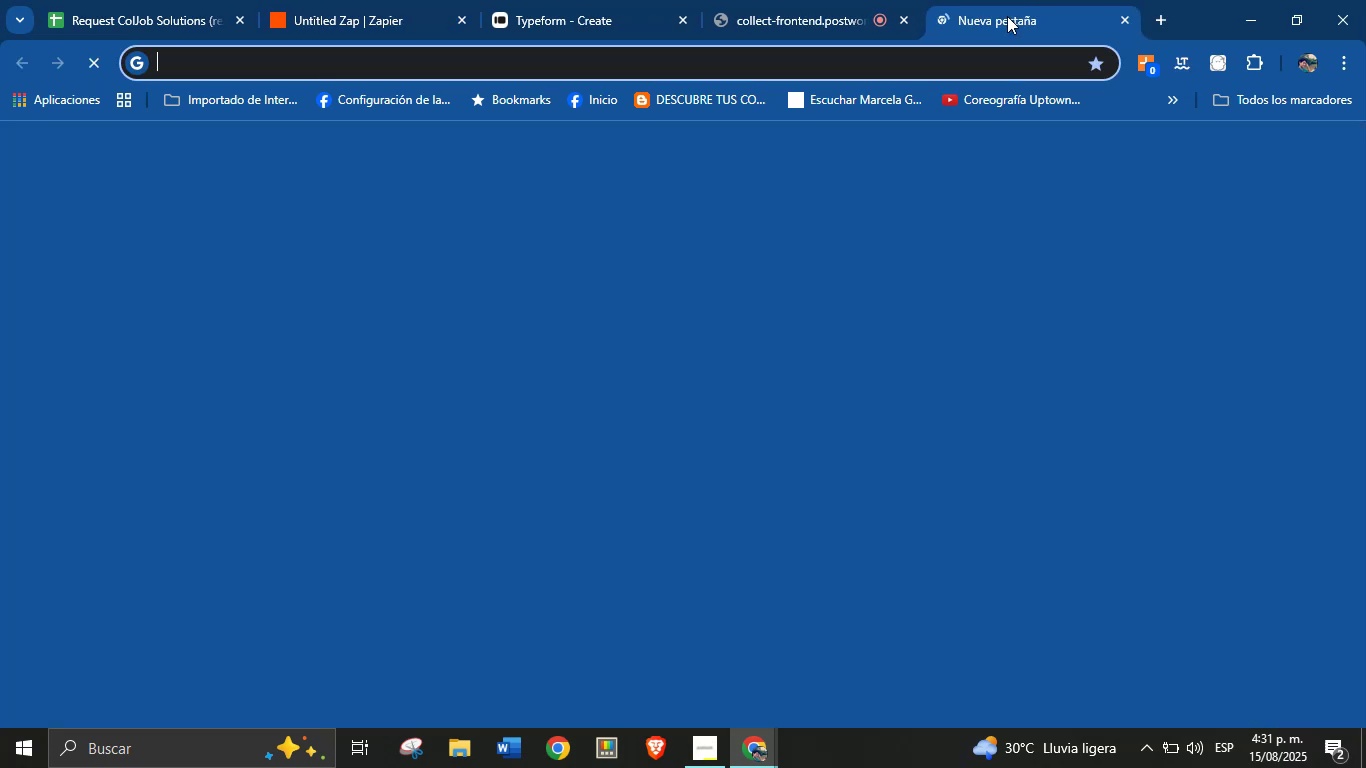 
type(not)
 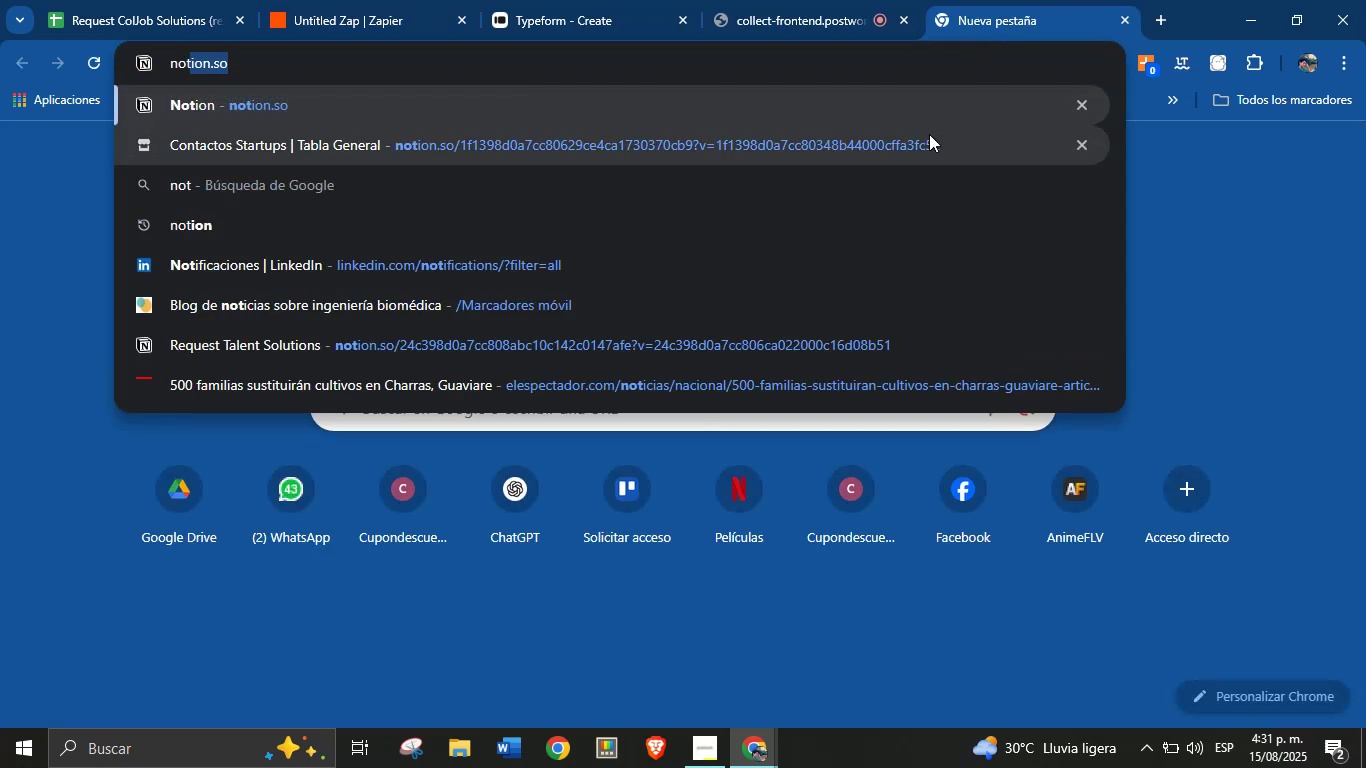 
left_click([941, 111])
 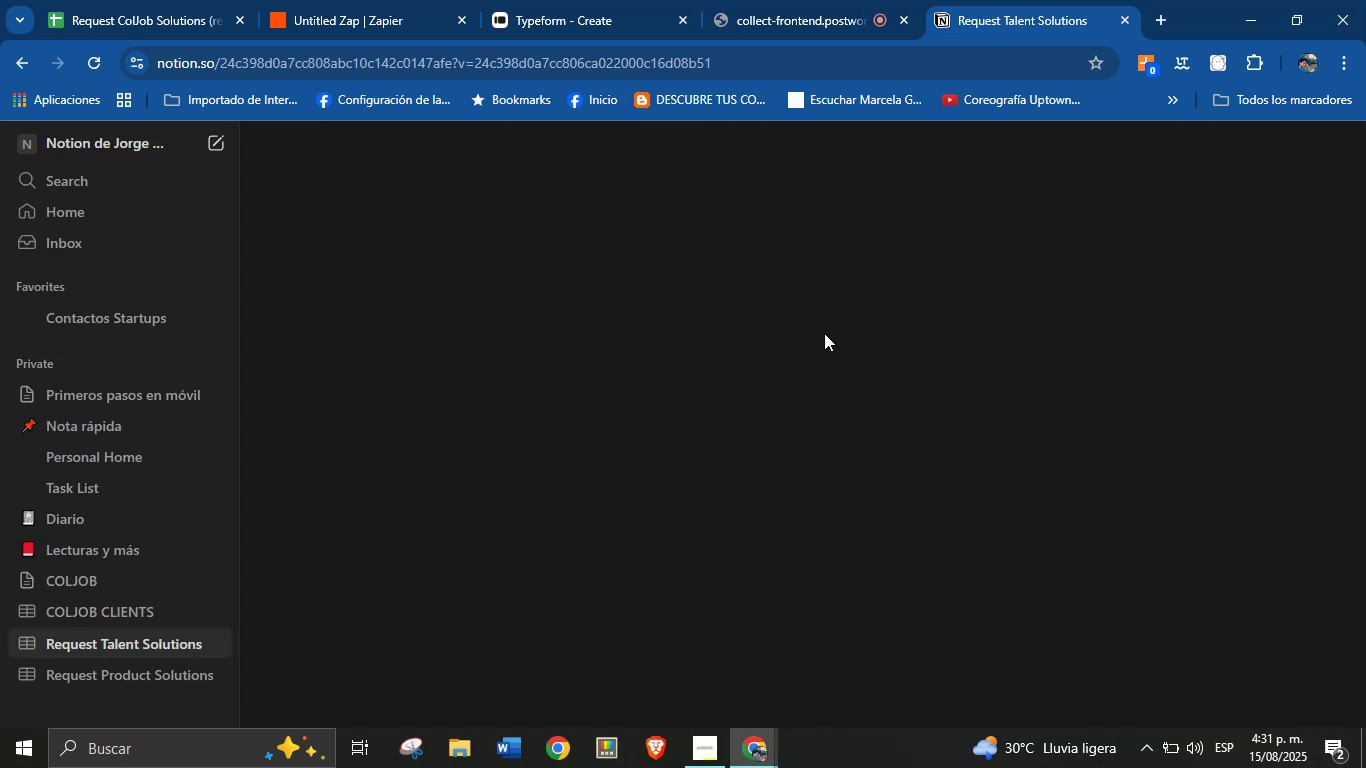 
wait(21.54)
 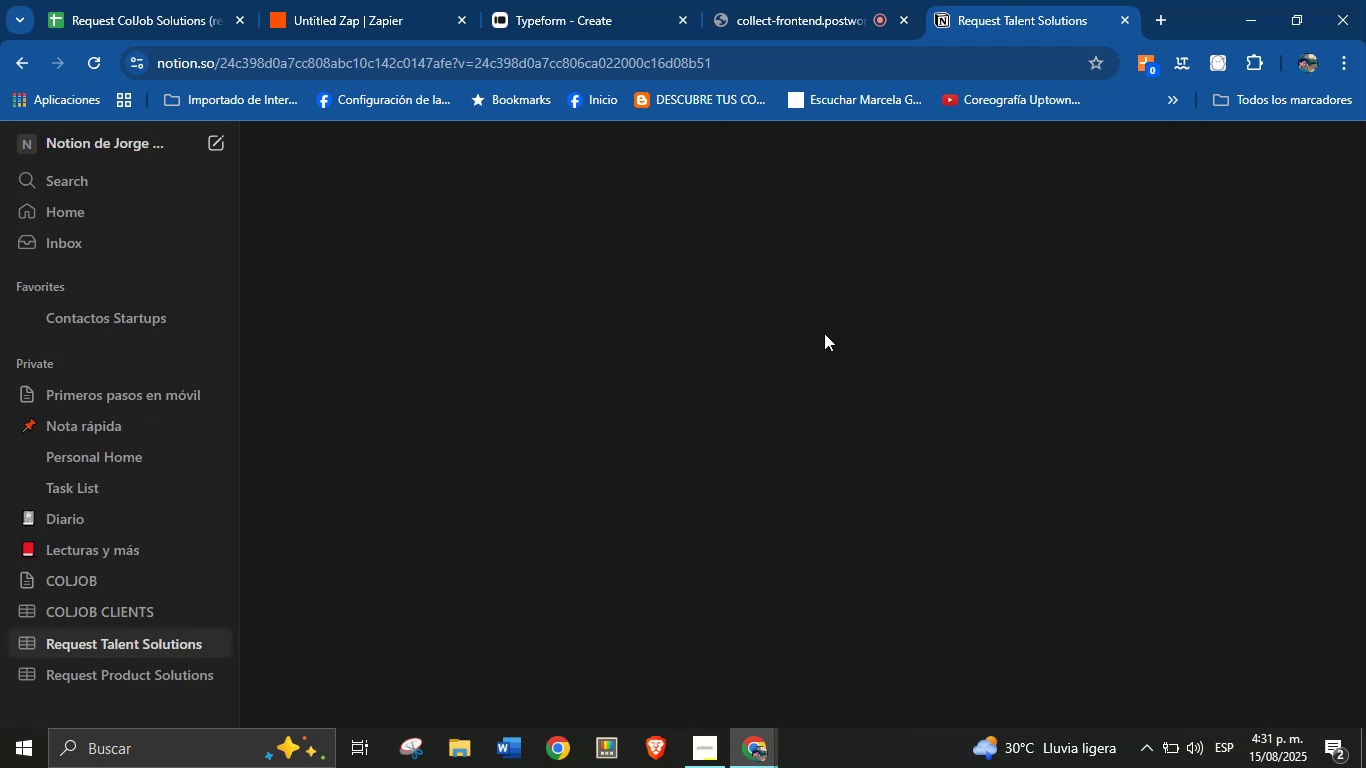 
left_click([107, 610])
 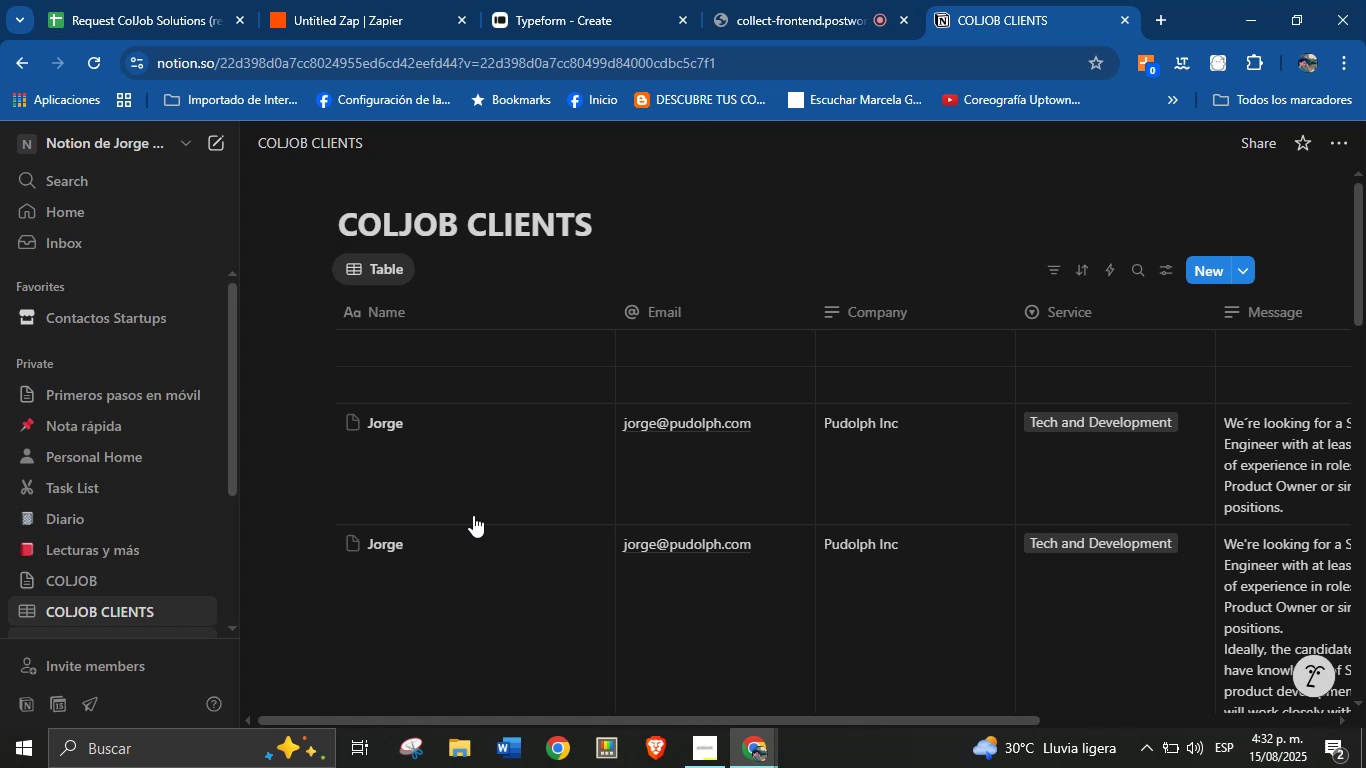 
wait(55.82)
 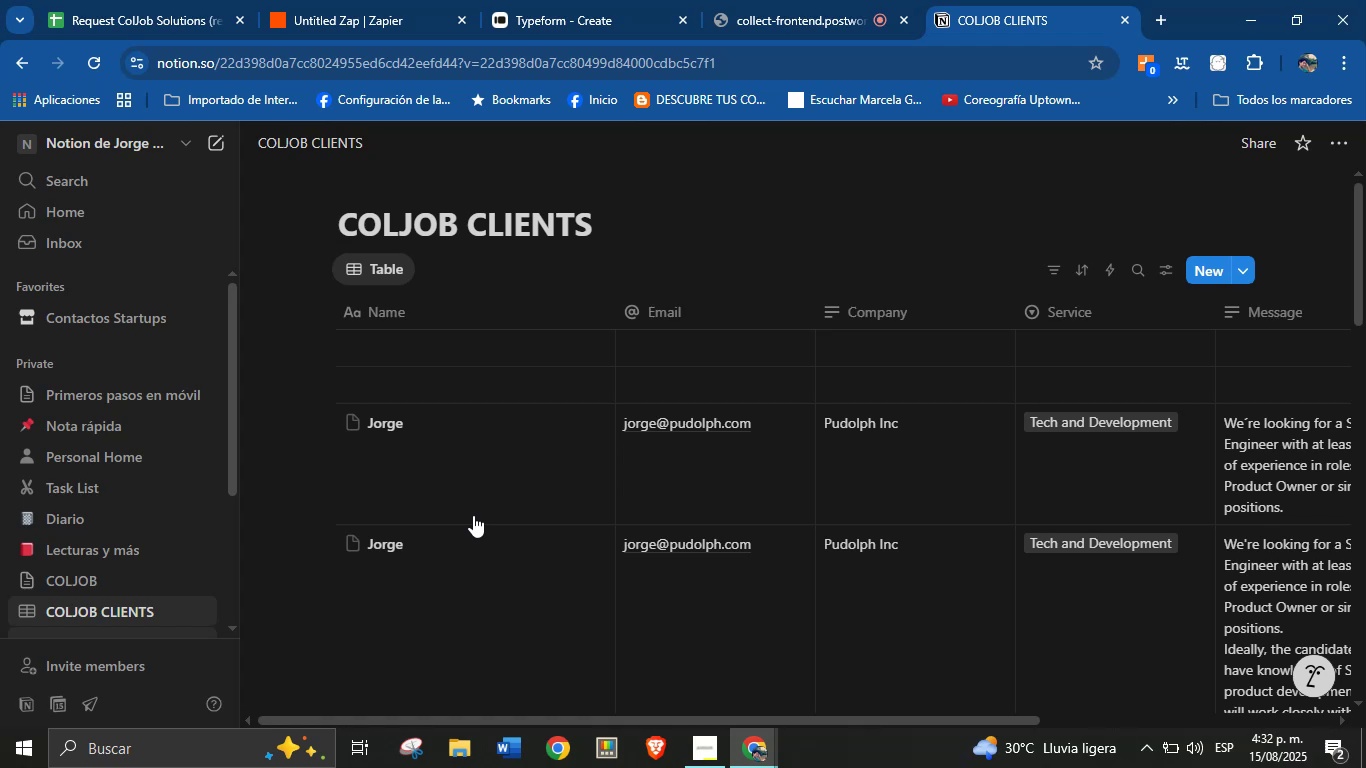 
scroll: coordinate [539, 464], scroll_direction: up, amount: 8.0
 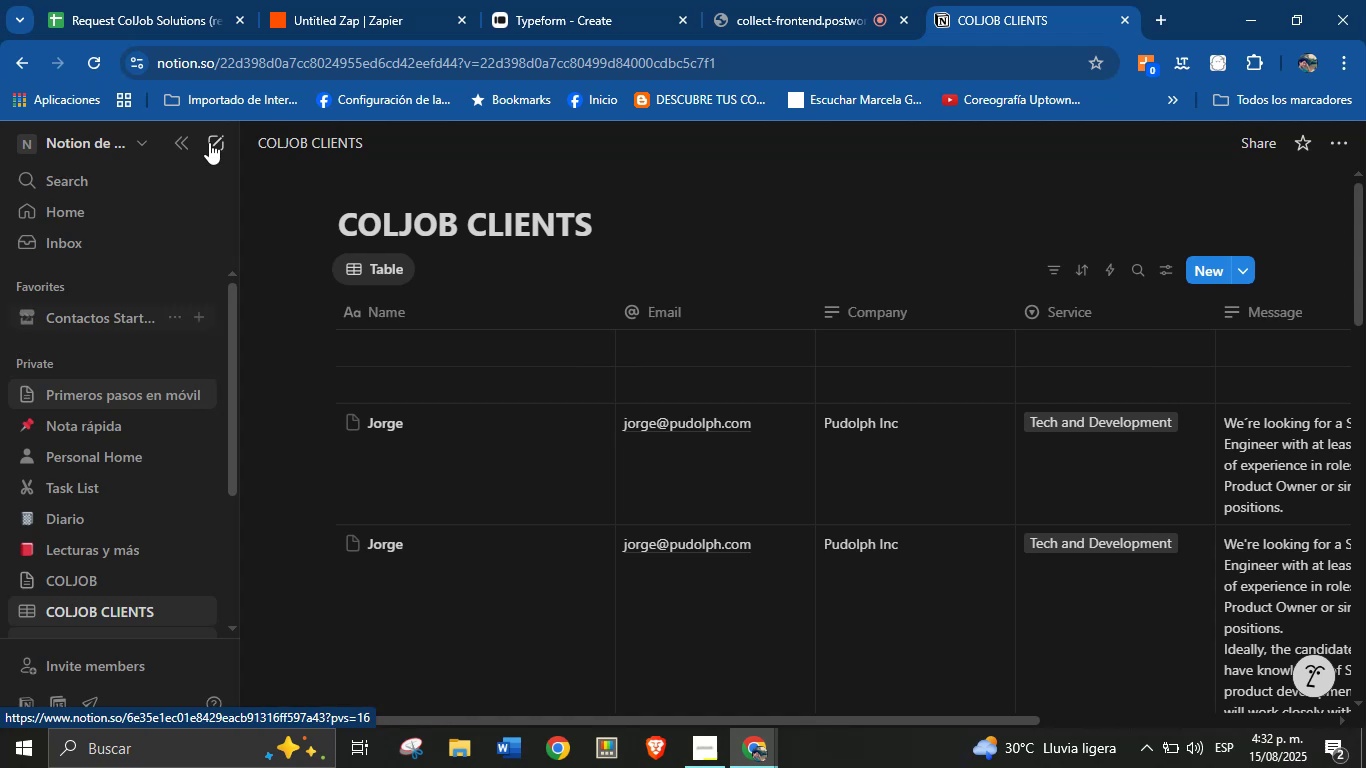 
left_click([360, 0])
 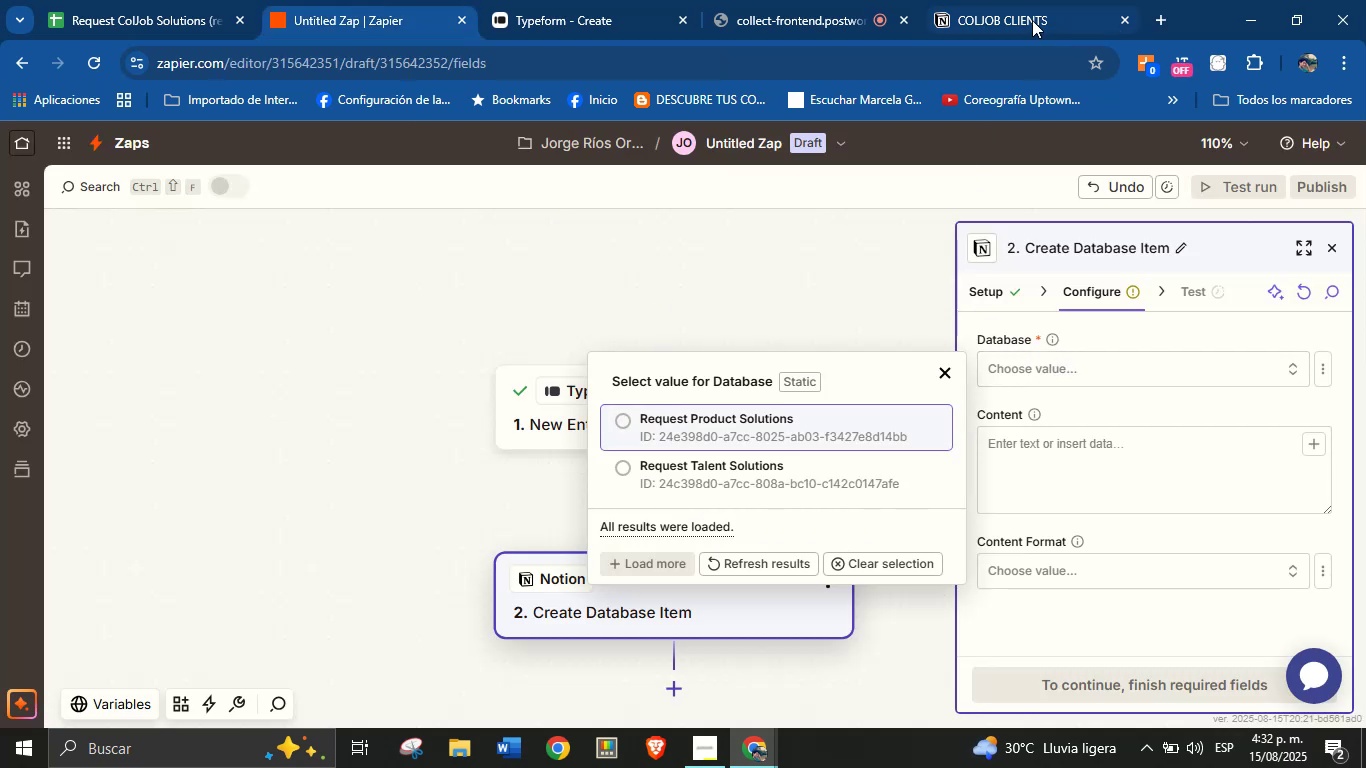 
left_click([991, 285])
 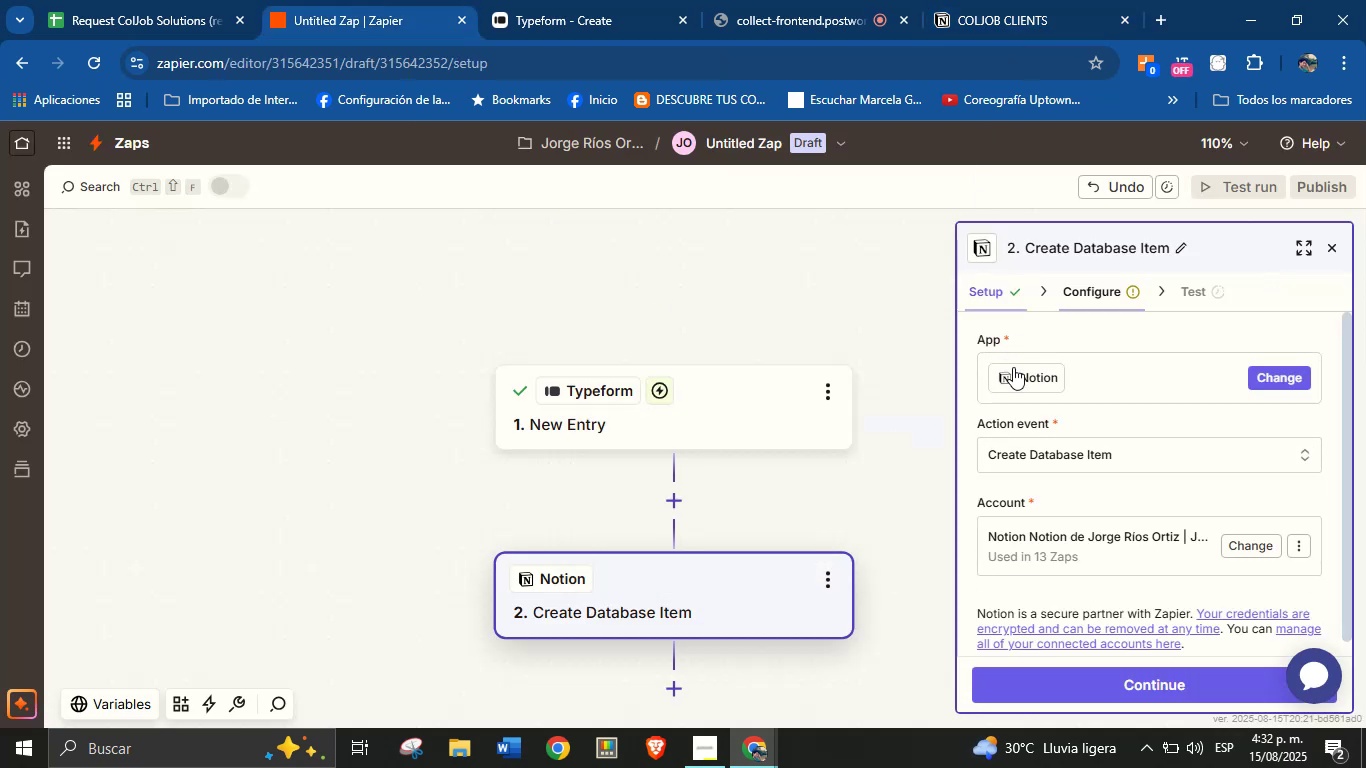 
mouse_move([1013, 409])
 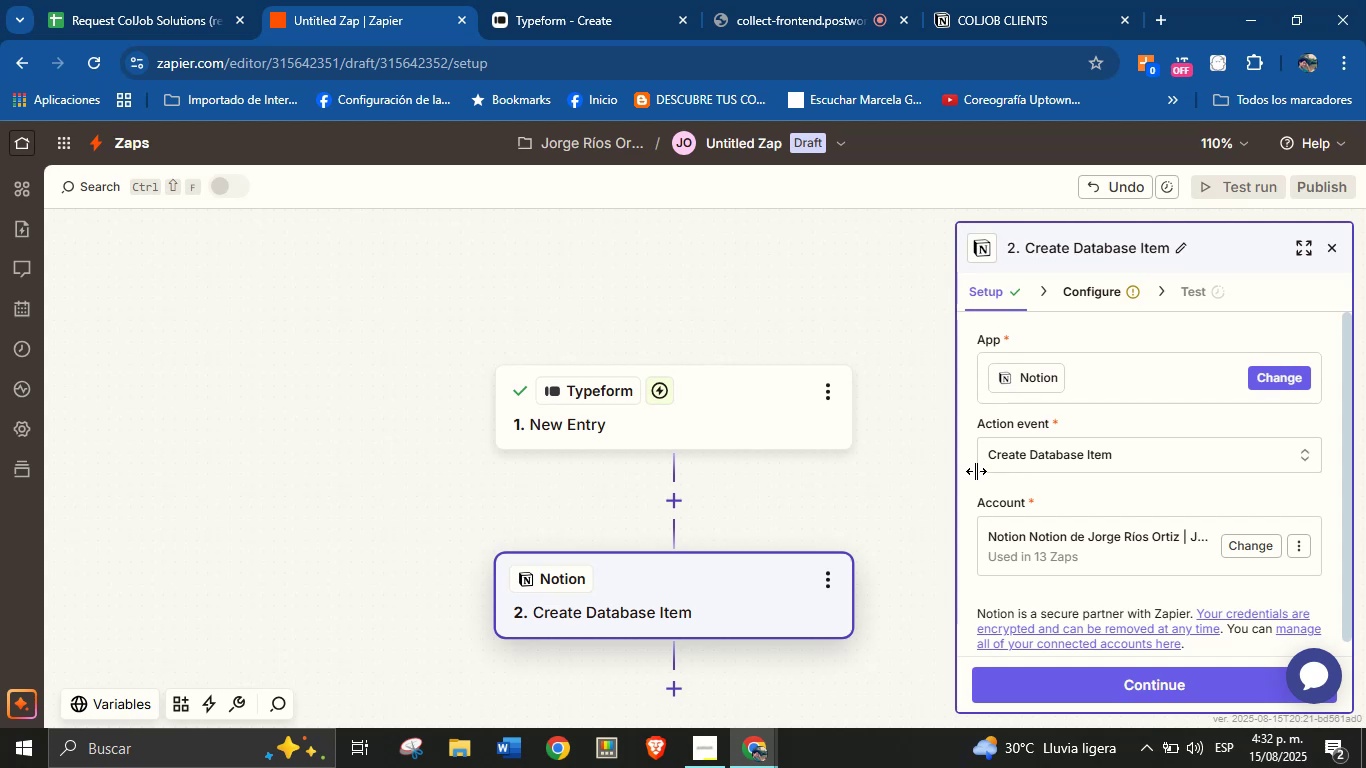 
wait(9.55)
 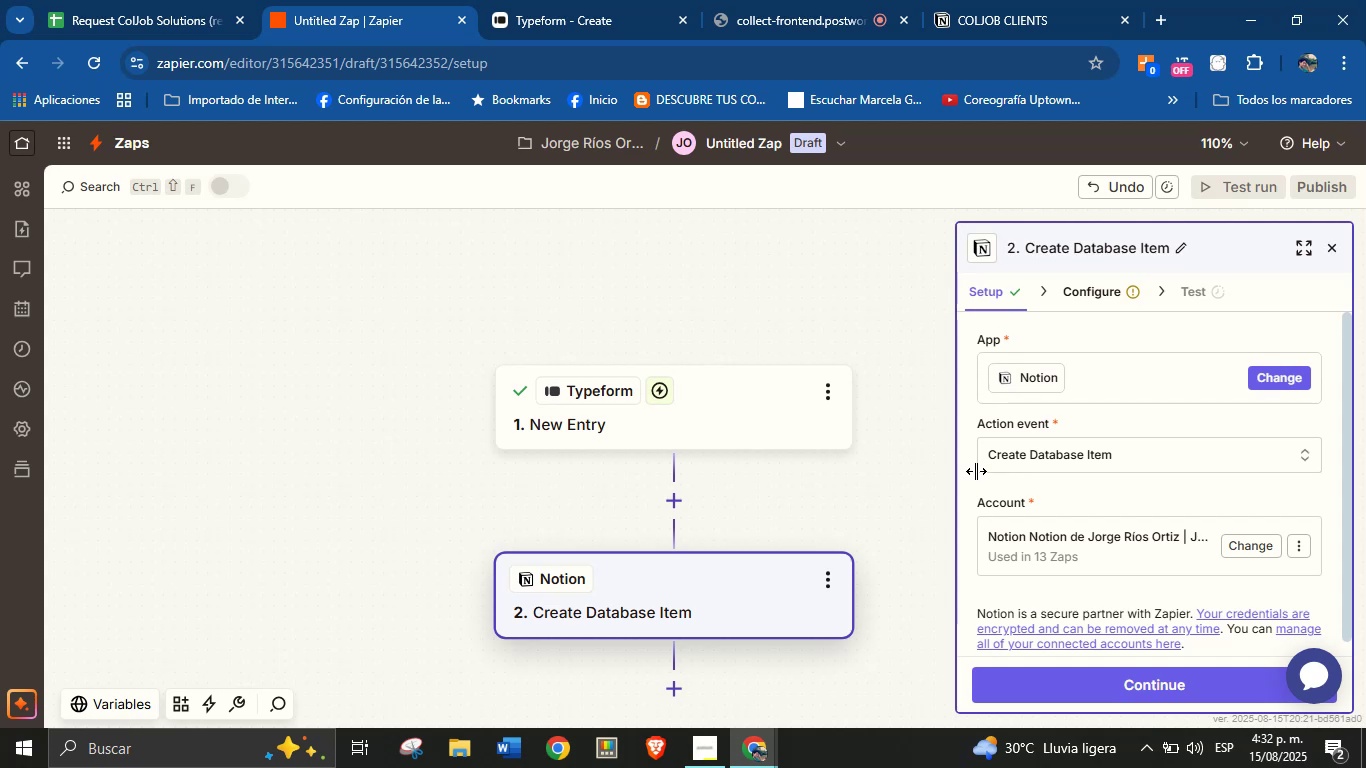 
scroll: coordinate [1082, 477], scroll_direction: down, amount: 2.0
 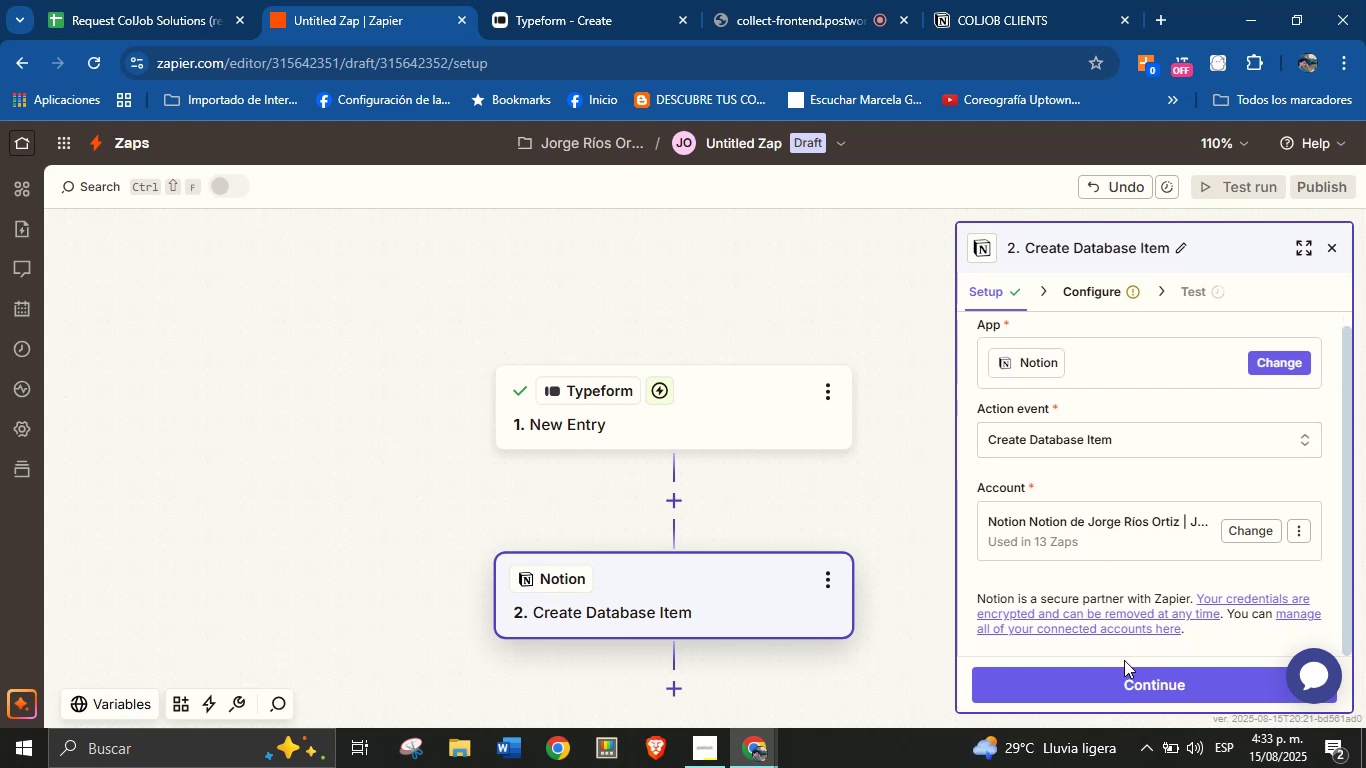 
scroll: coordinate [1126, 671], scroll_direction: none, amount: 0.0
 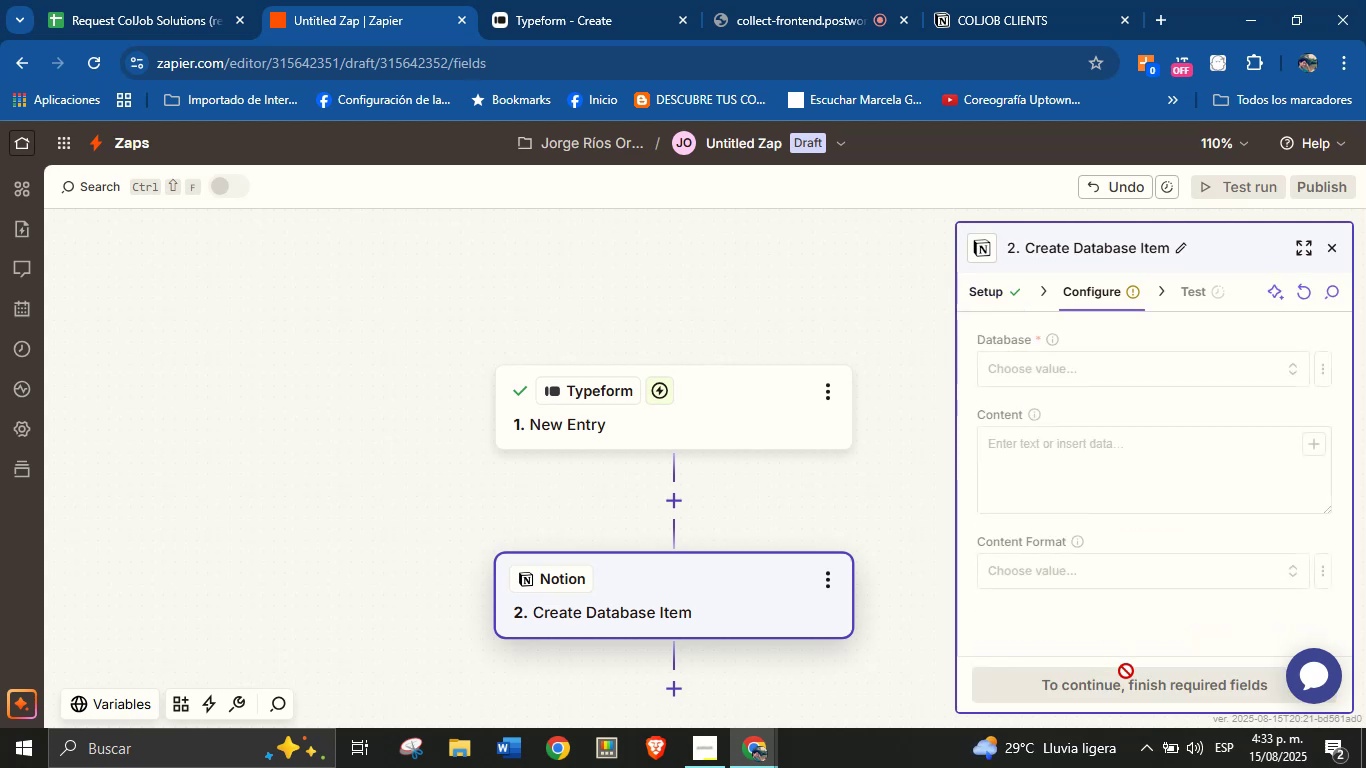 
left_click([1126, 671])
 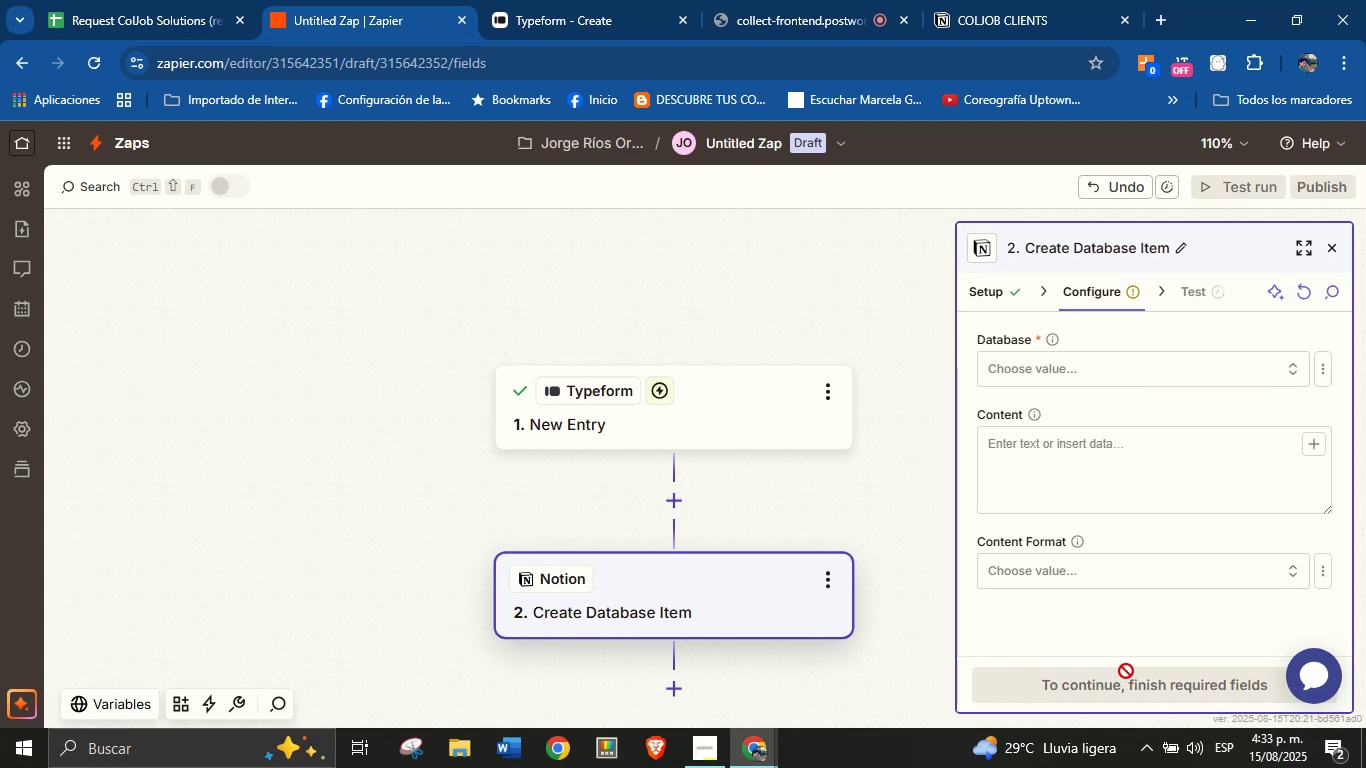 
wait(7.41)
 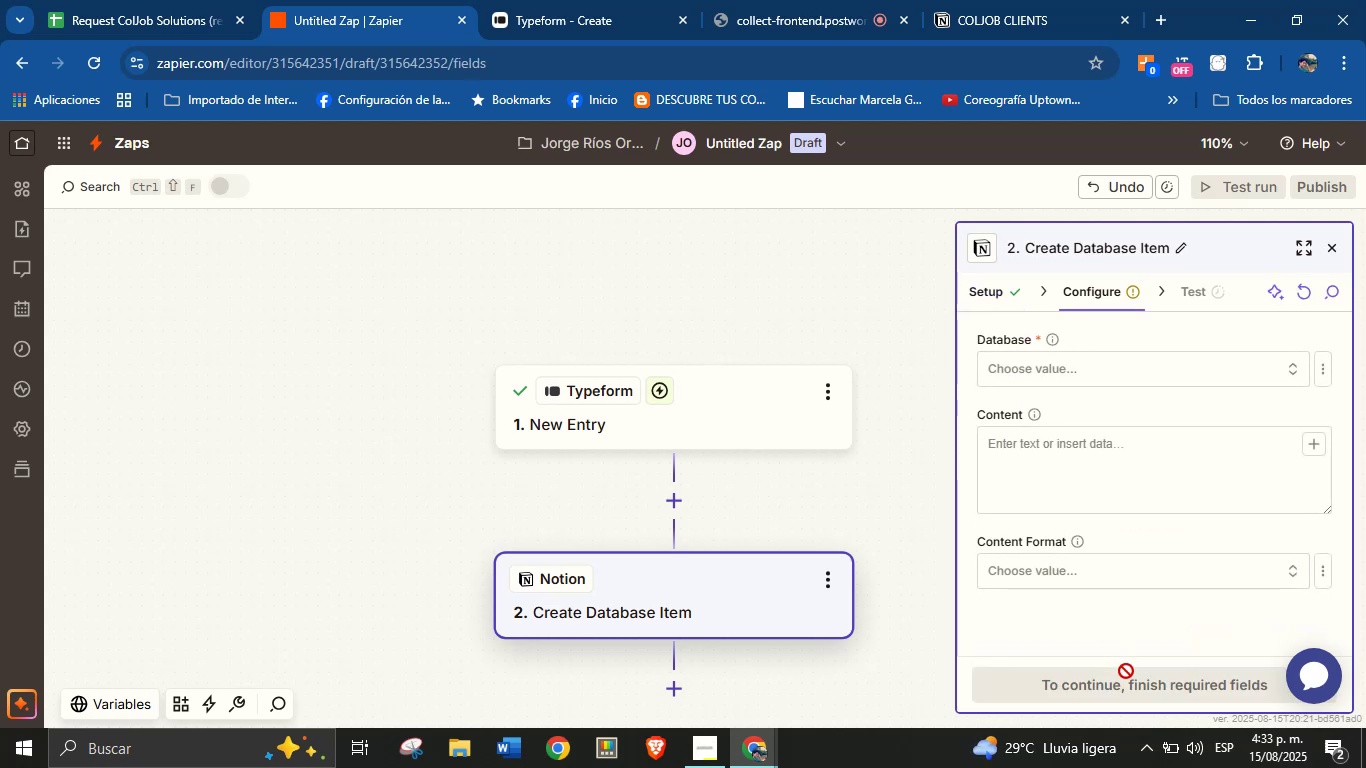 
left_click([990, 0])
 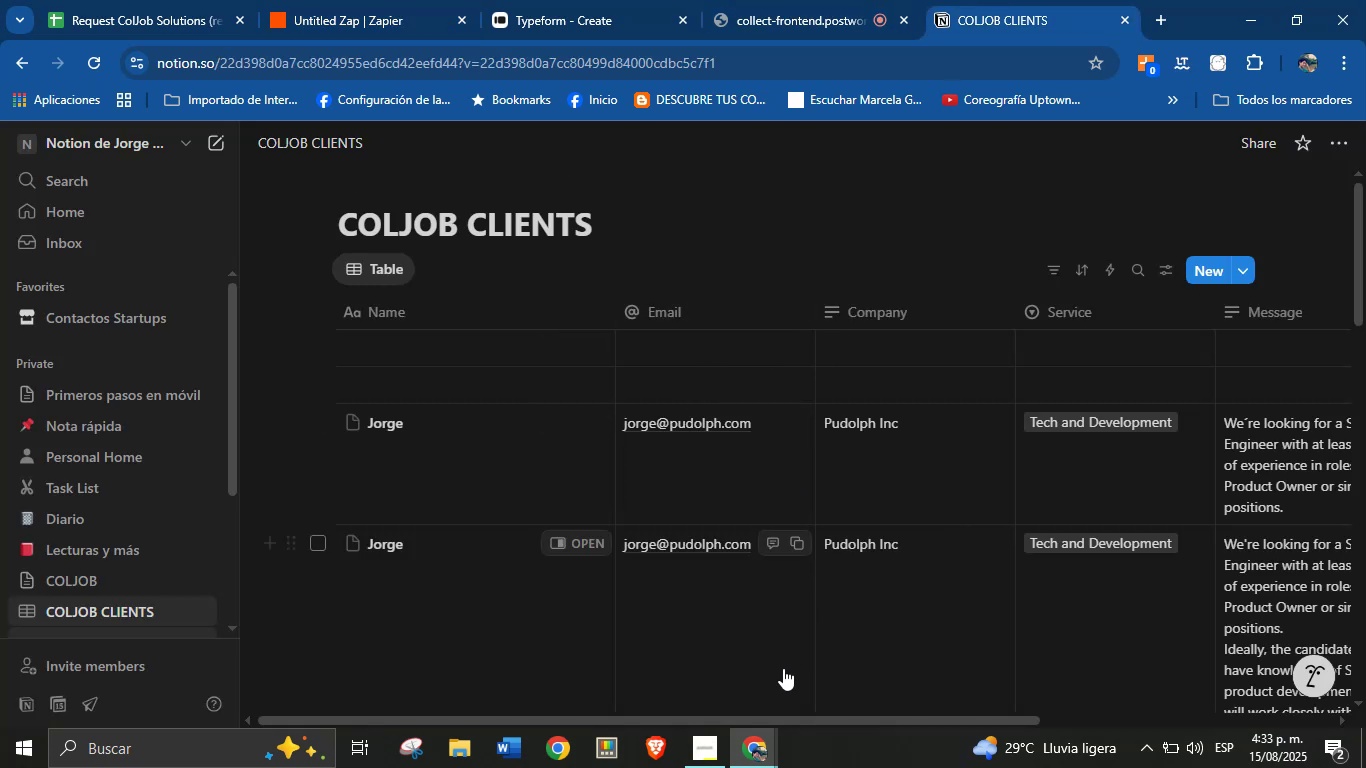 
left_click_drag(start_coordinate=[782, 716], to_coordinate=[755, 703])
 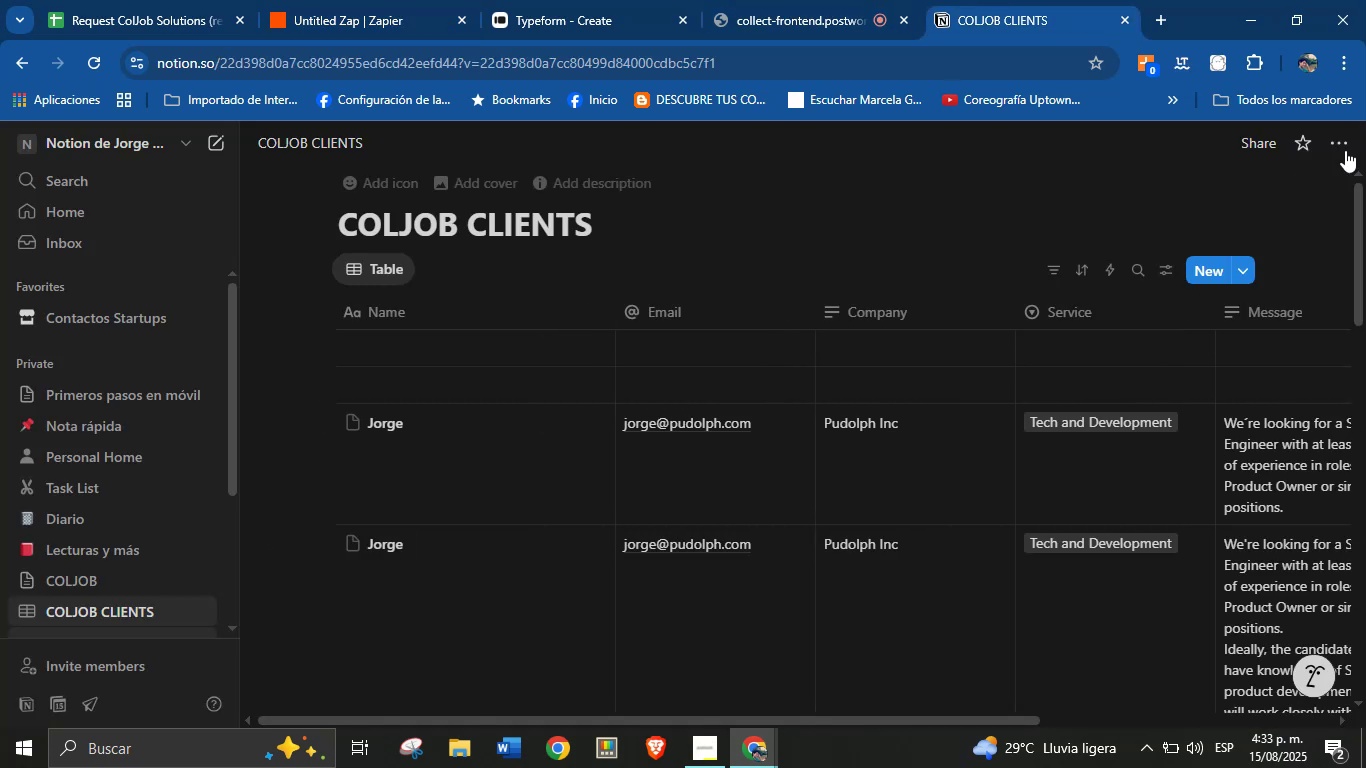 
left_click([1345, 150])
 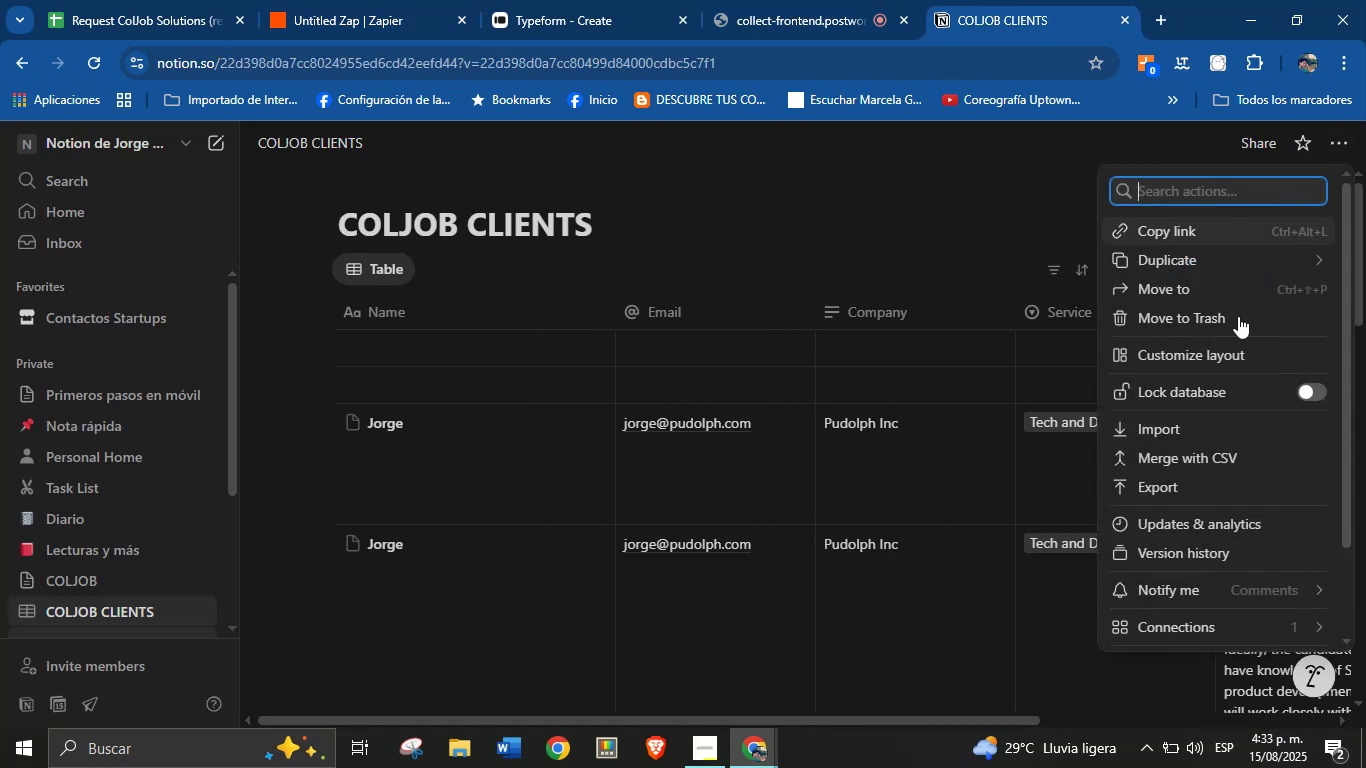 
mouse_move([1173, 625])
 